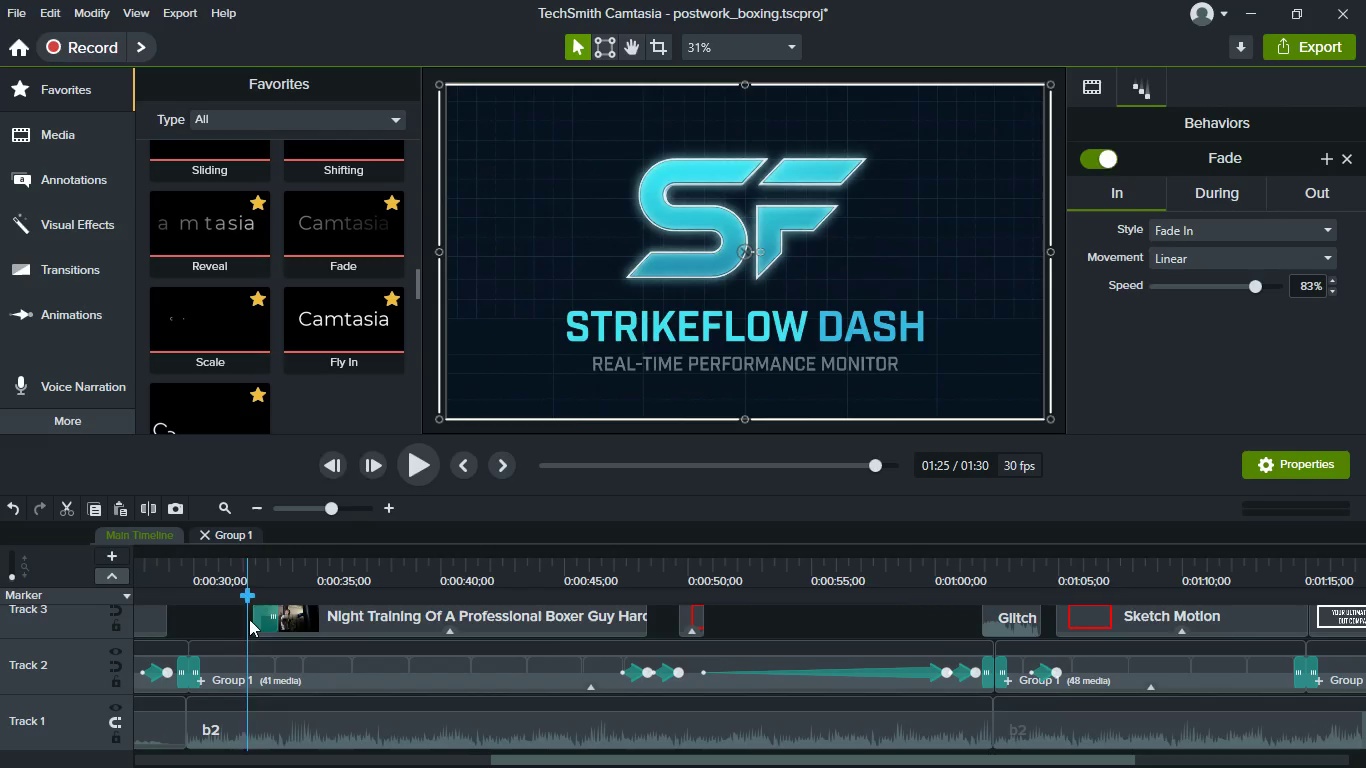 
hold_key(key=ControlLeft, duration=0.48)
scroll: coordinate [345, 644], scroll_direction: down, amount: 4.0
 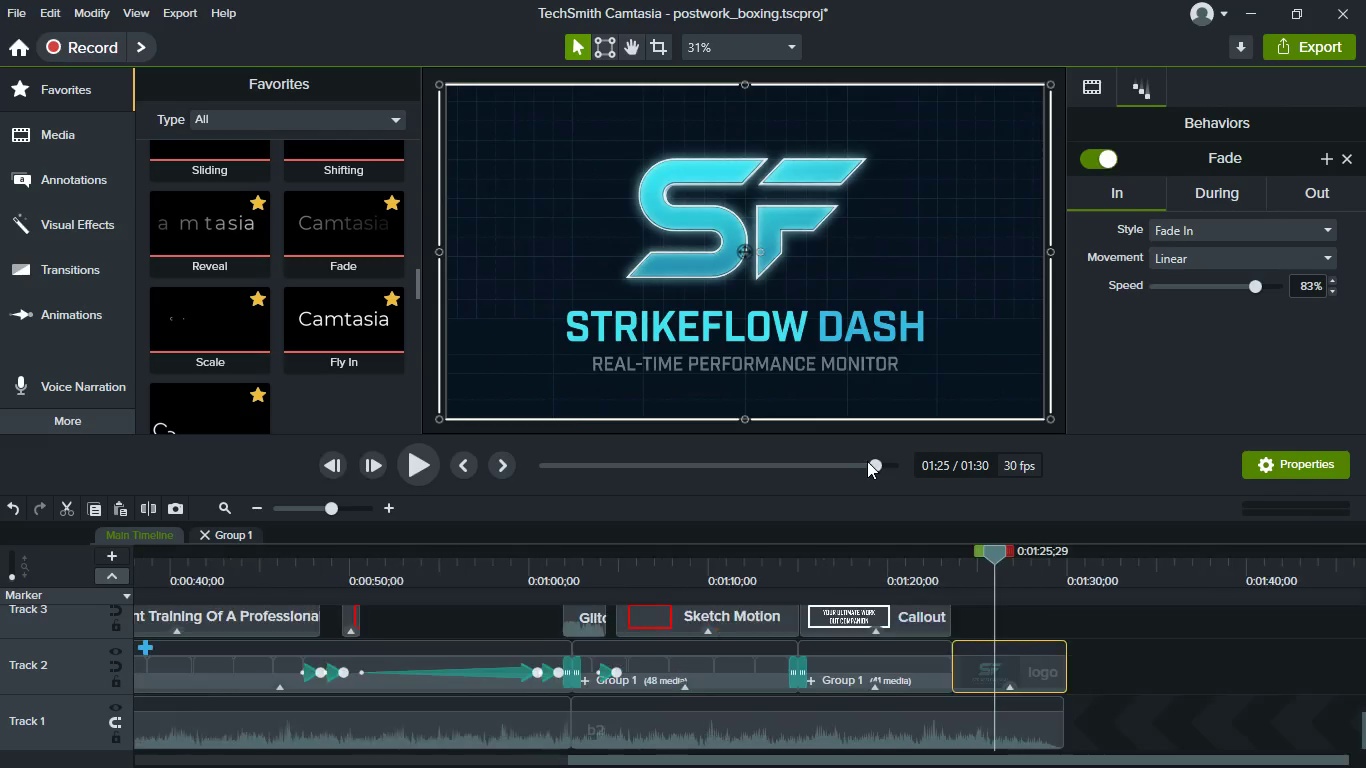 
left_click_drag(start_coordinate=[876, 461], to_coordinate=[544, 479])
 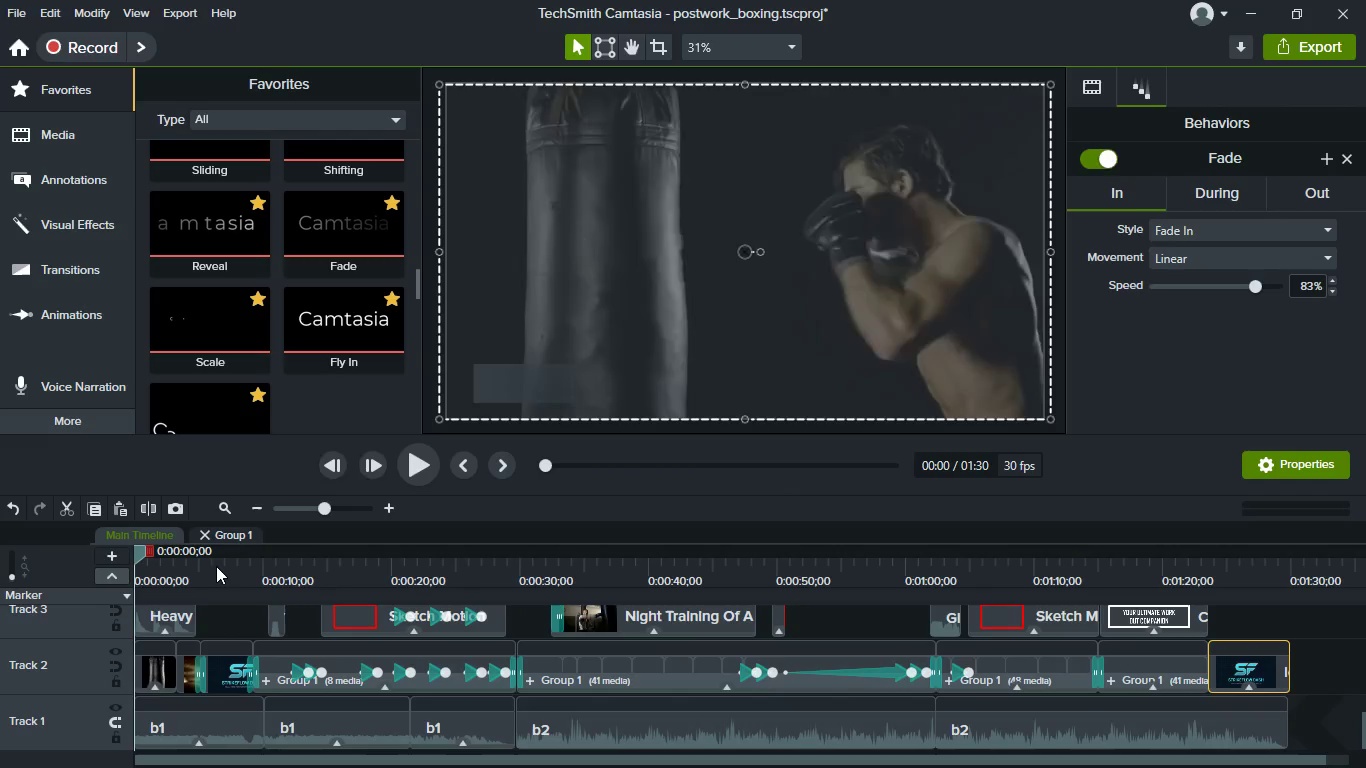 
left_click([220, 567])
 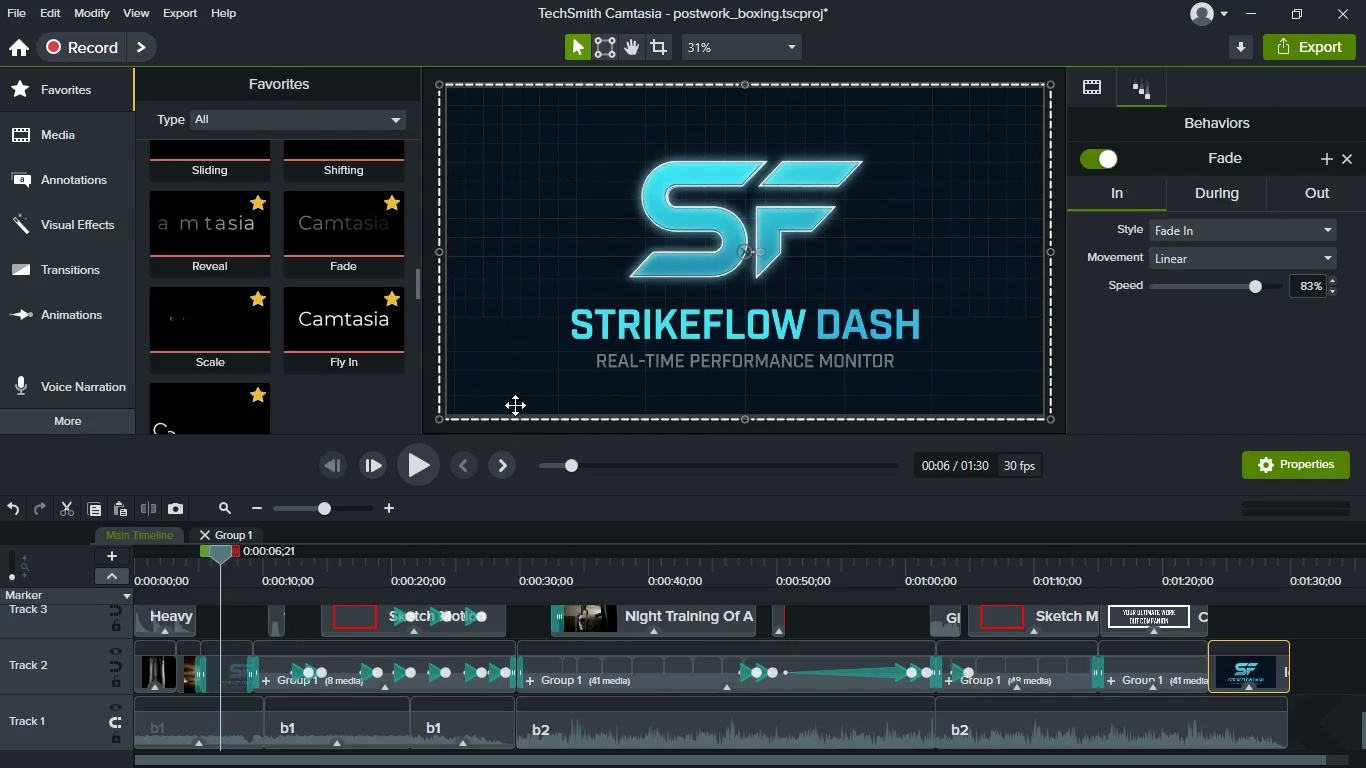 
left_click([558, 350])
 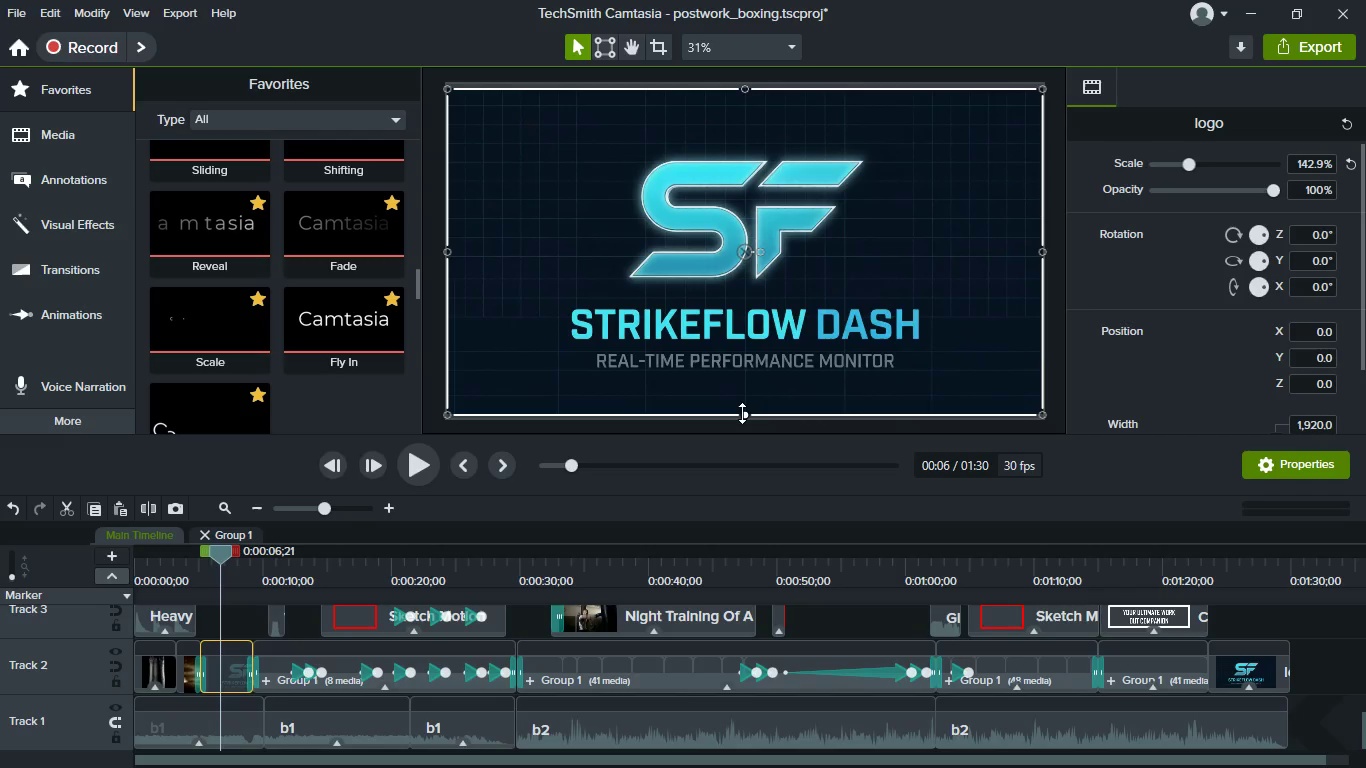 
left_click_drag(start_coordinate=[742, 413], to_coordinate=[746, 423])
 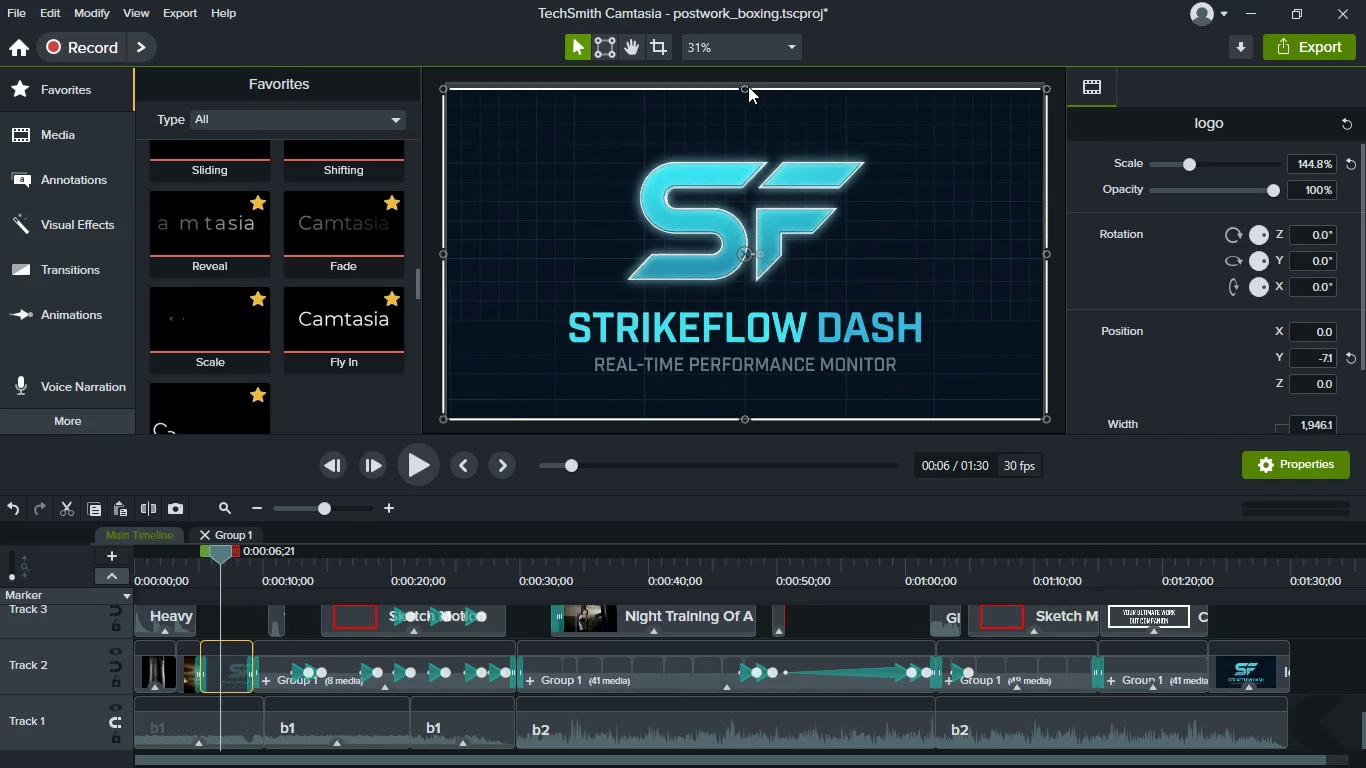 
left_click_drag(start_coordinate=[745, 86], to_coordinate=[742, 69])
 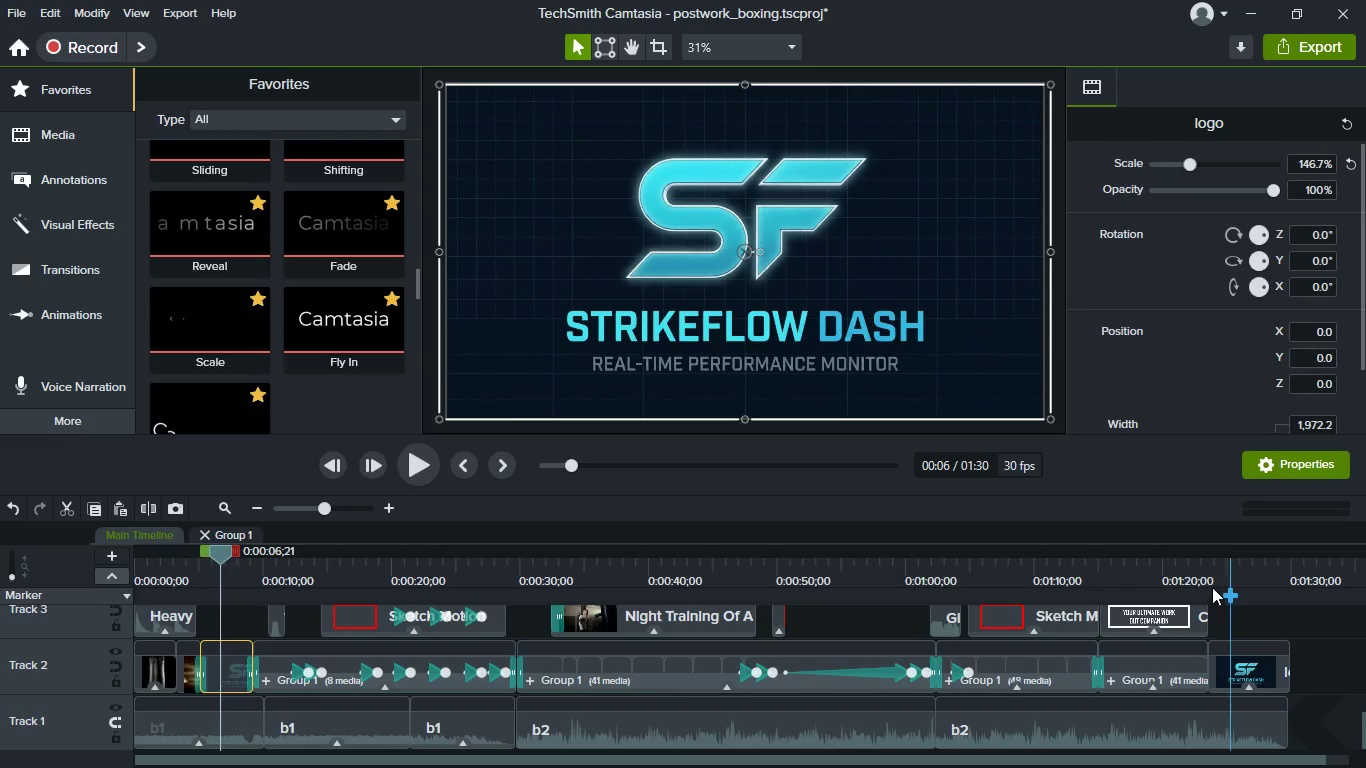 
left_click([1215, 564])
 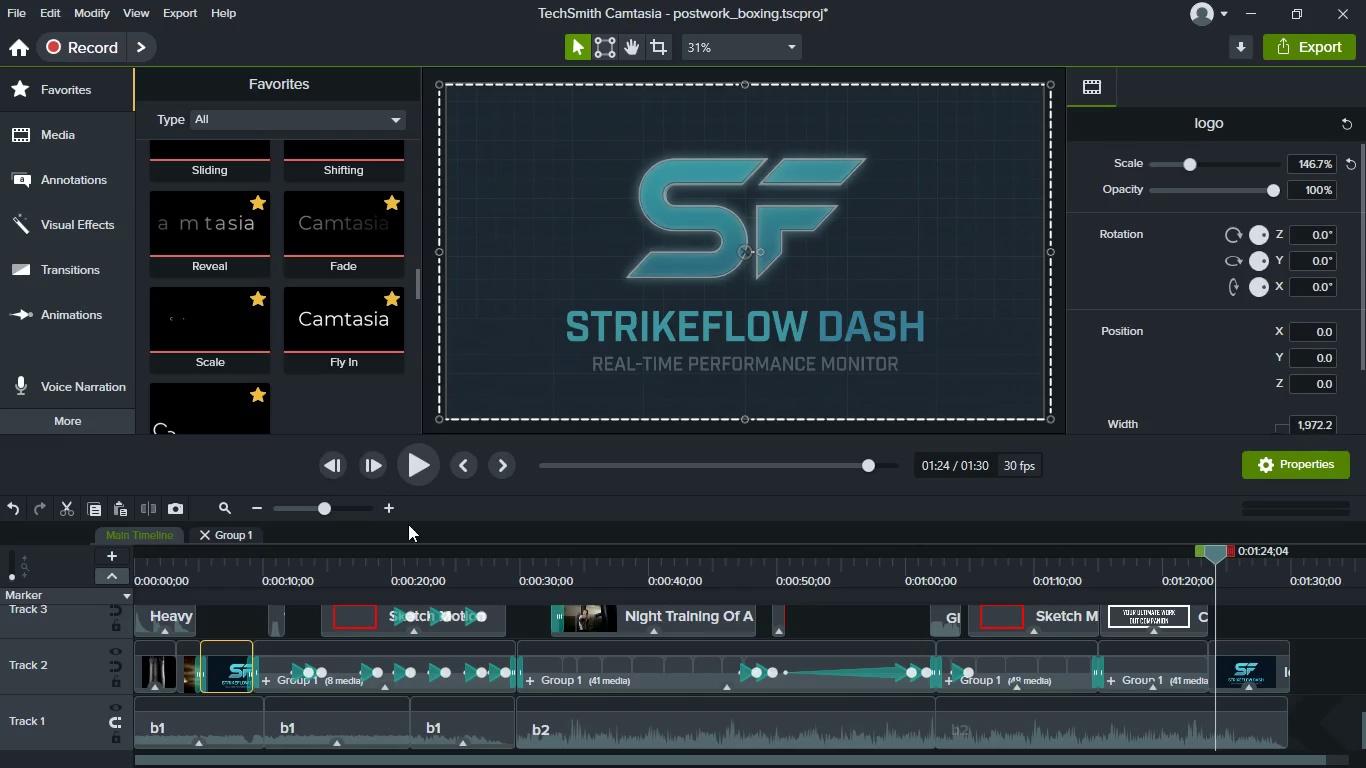 
scroll: coordinate [934, 662], scroll_direction: up, amount: 2.0
 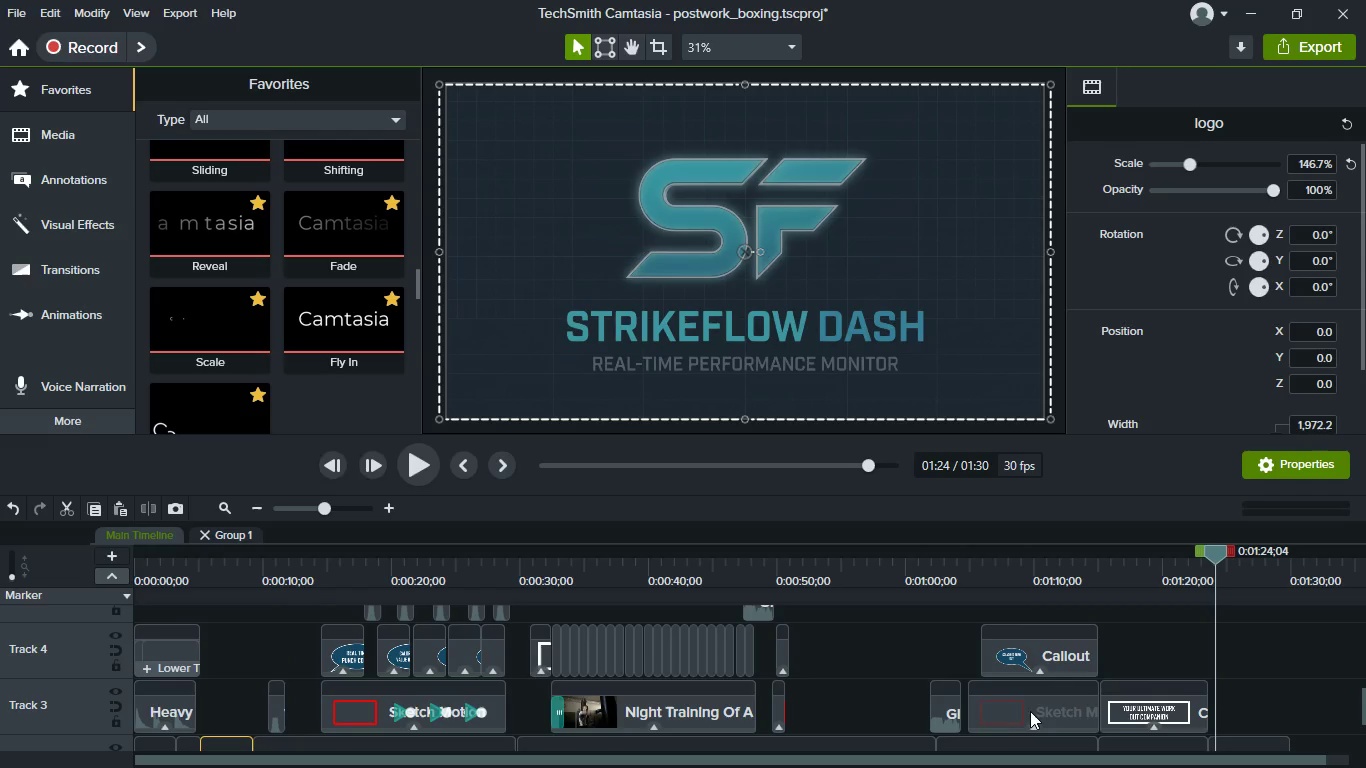 
left_click([1147, 703])
 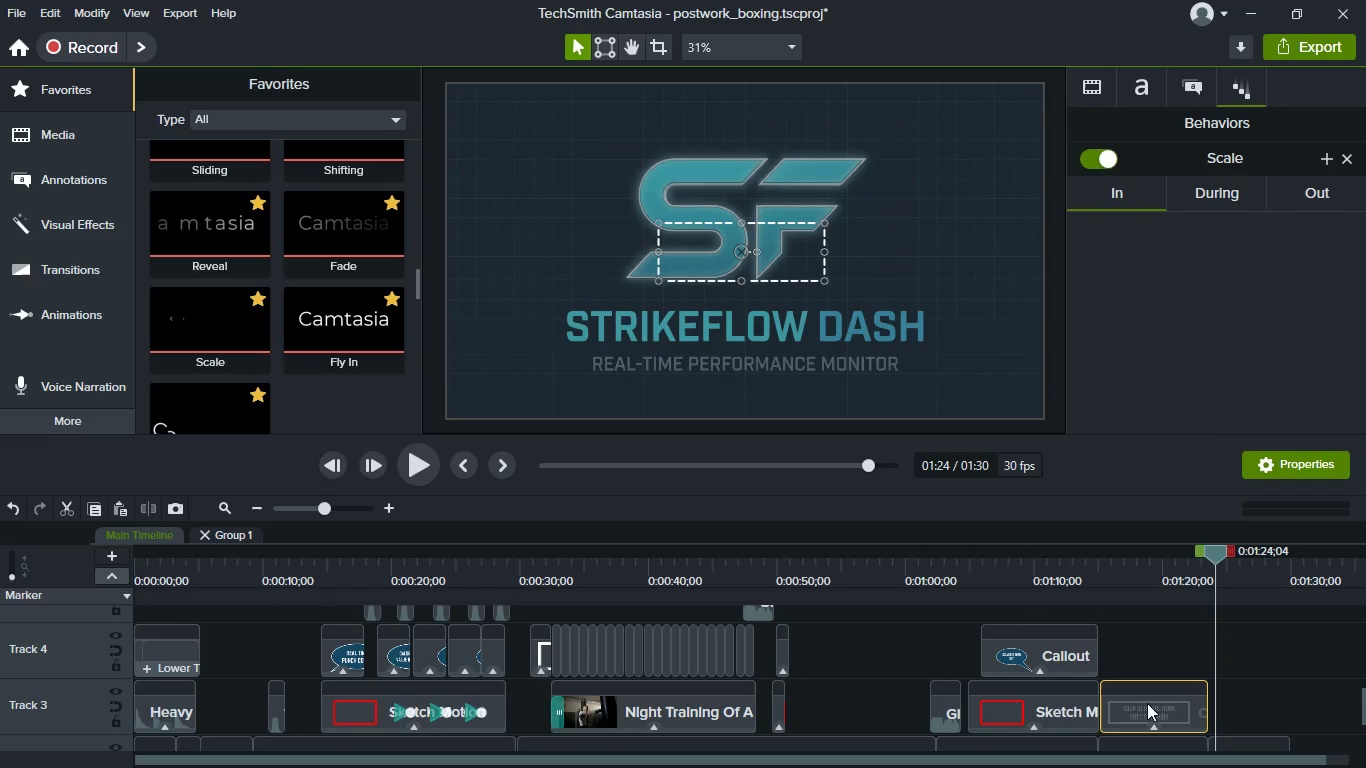 
key(Control+C)
 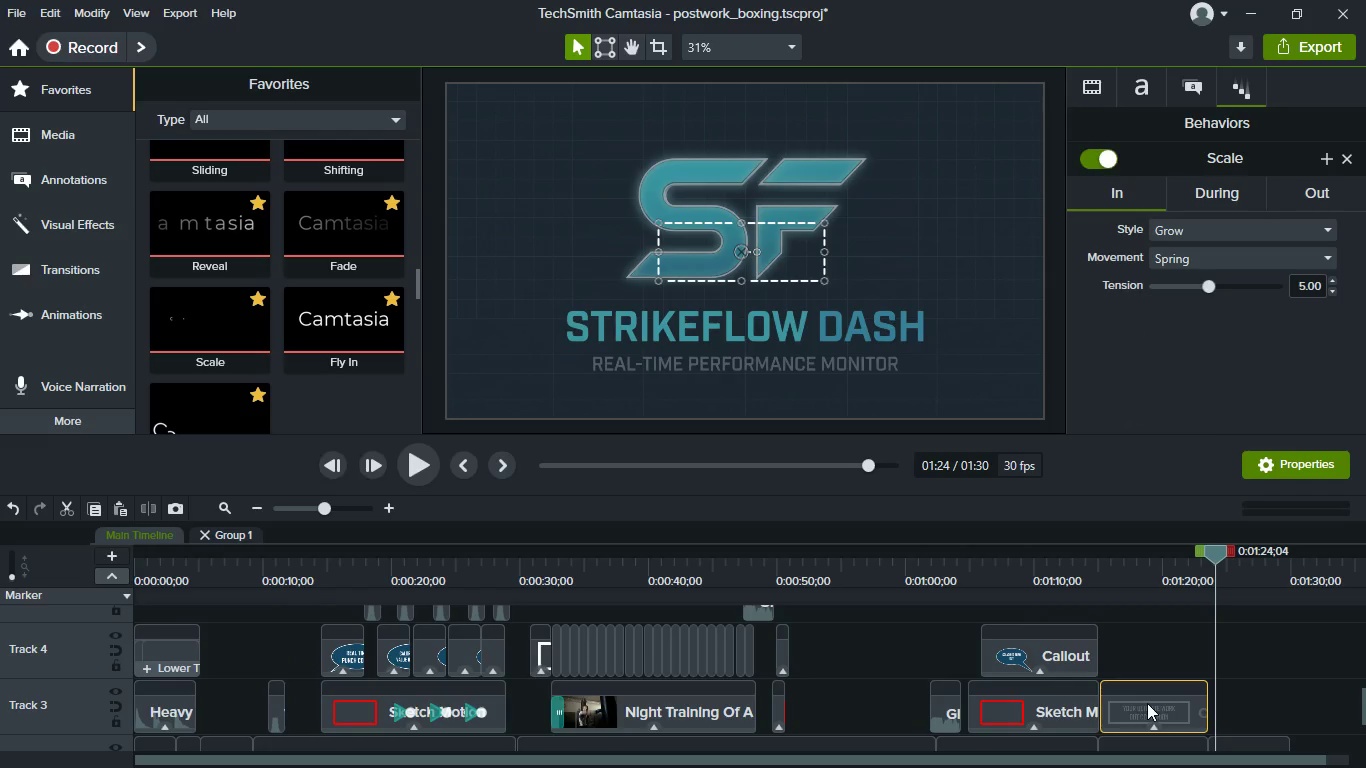 
key(Control+V)
 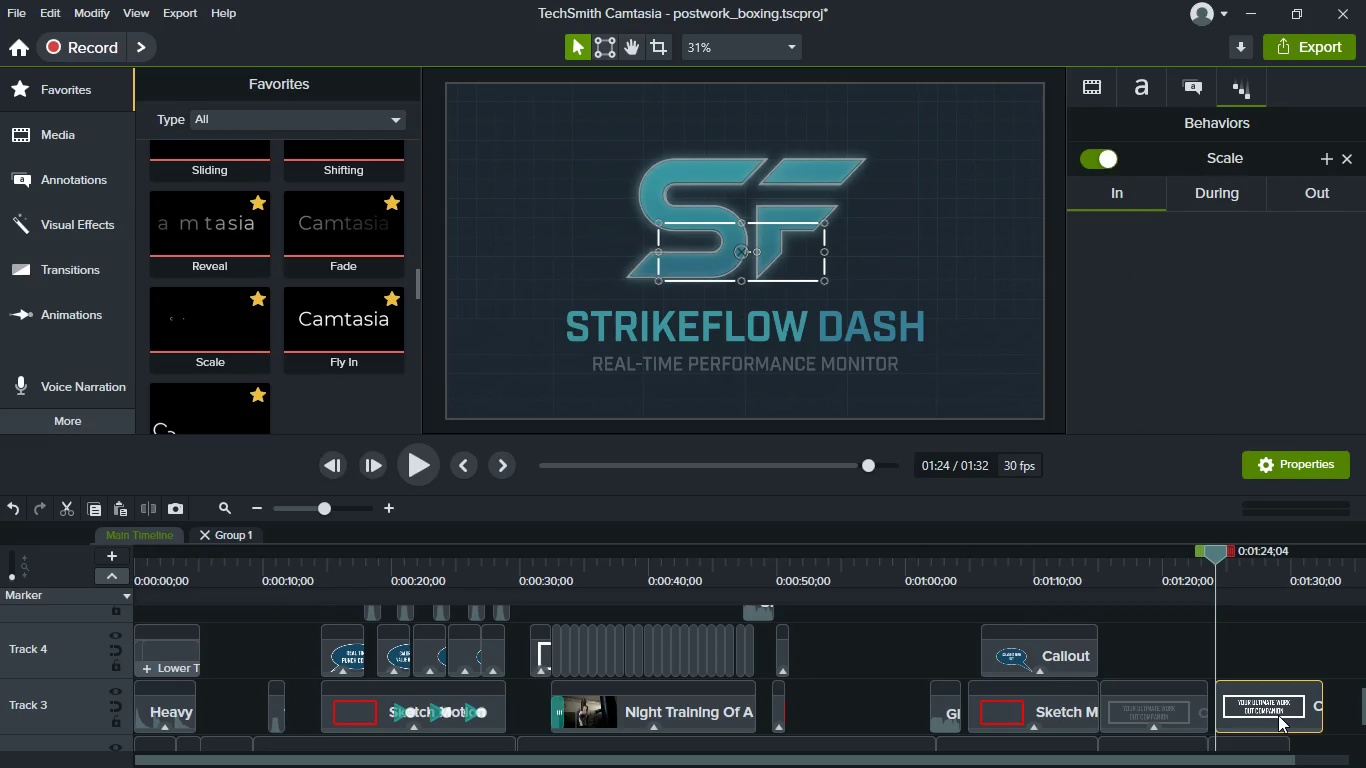 
left_click_drag(start_coordinate=[1278, 715], to_coordinate=[1216, 710])
 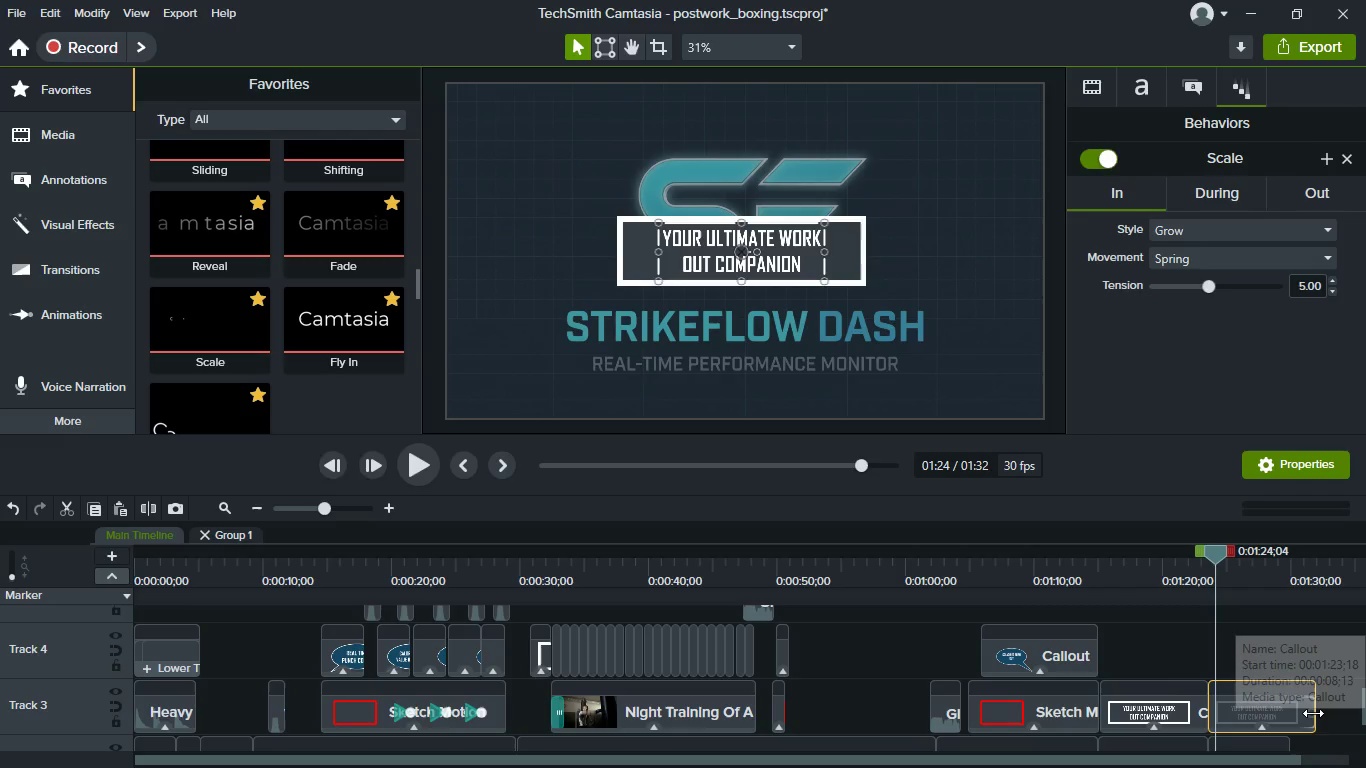 
left_click_drag(start_coordinate=[1313, 713], to_coordinate=[1288, 713])
 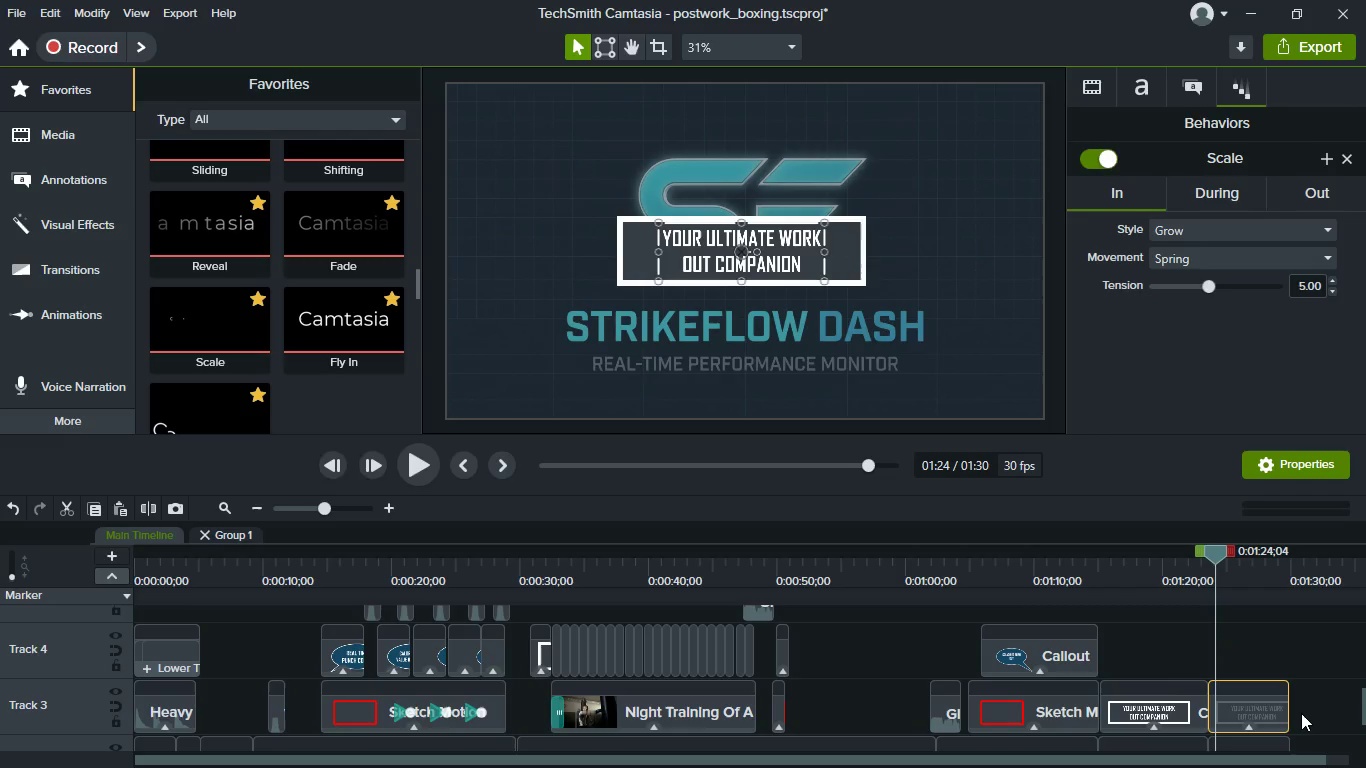 
hold_key(key=ShiftLeft, duration=0.38)
scroll: coordinate [1301, 713], scroll_direction: down, amount: 3.0
 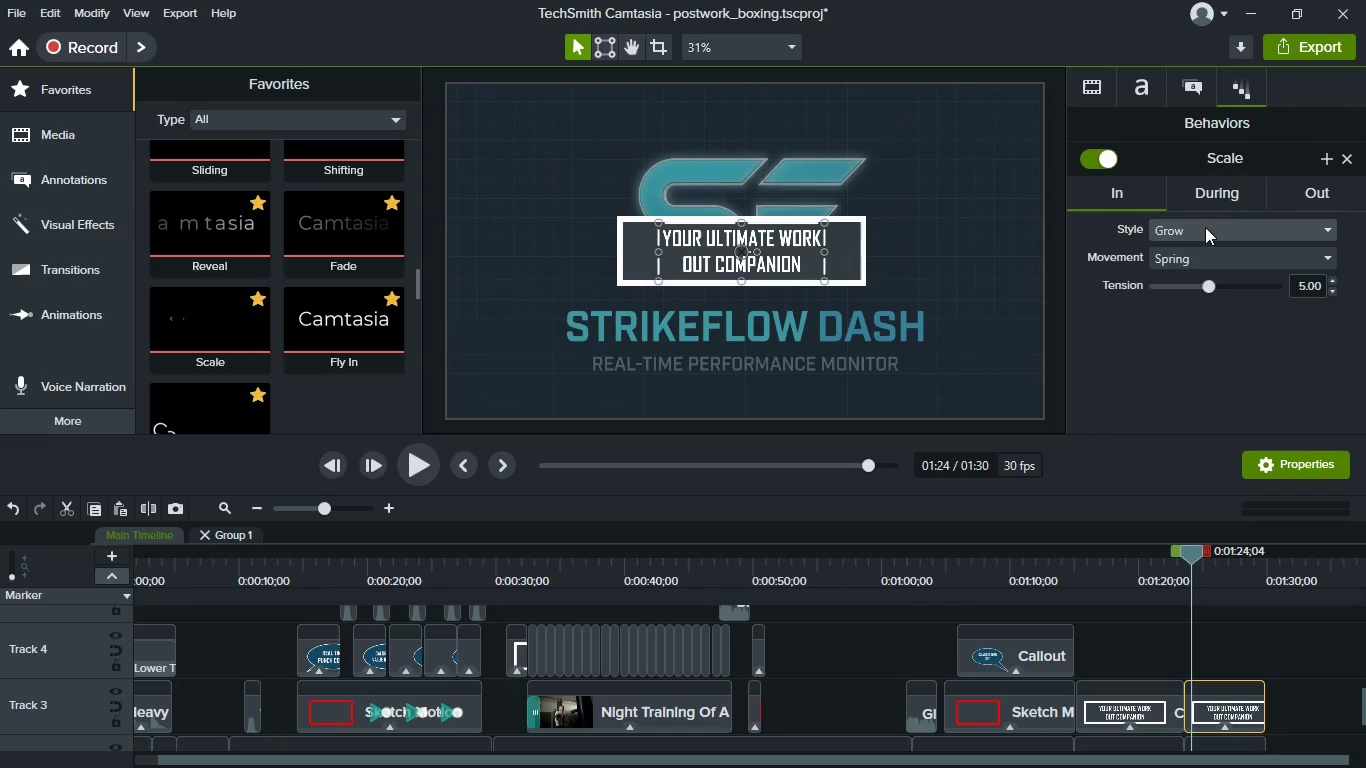 
left_click([1340, 191])
 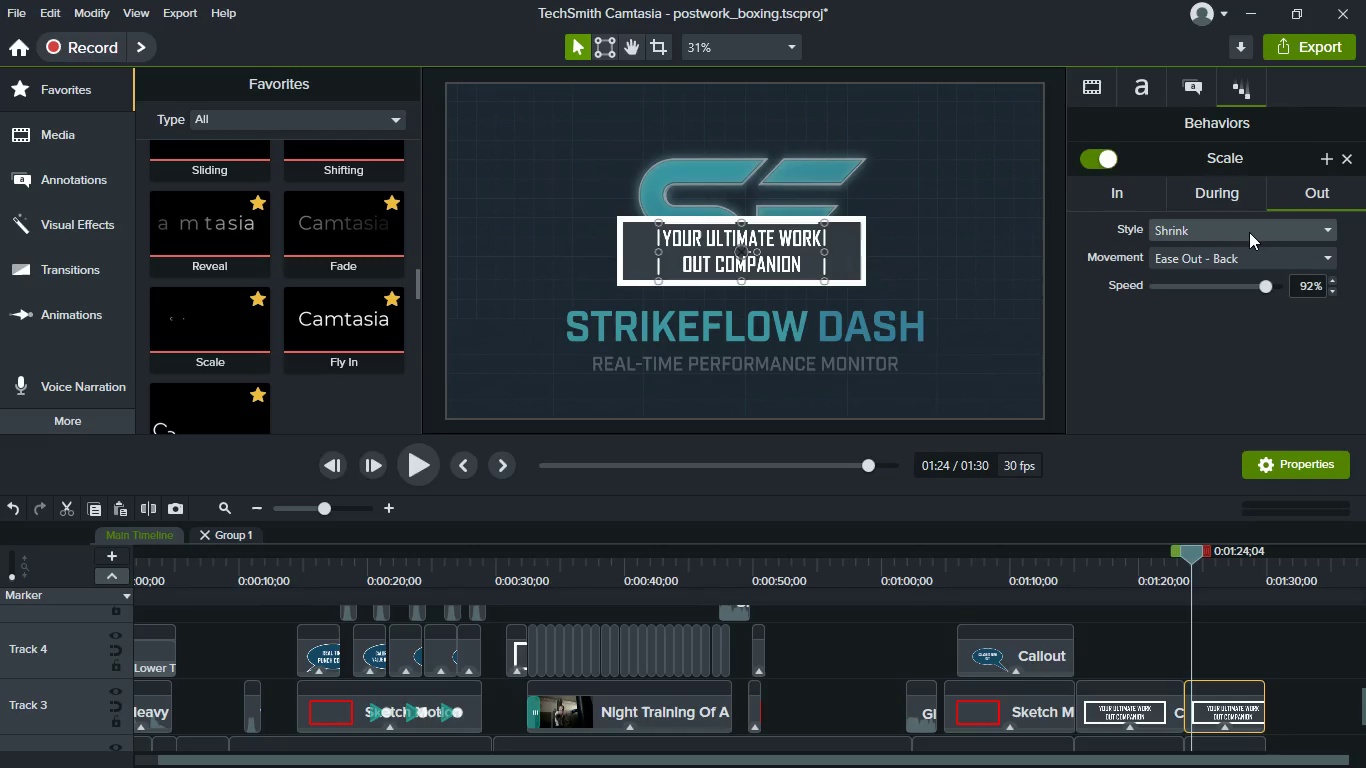 
left_click([1249, 232])
 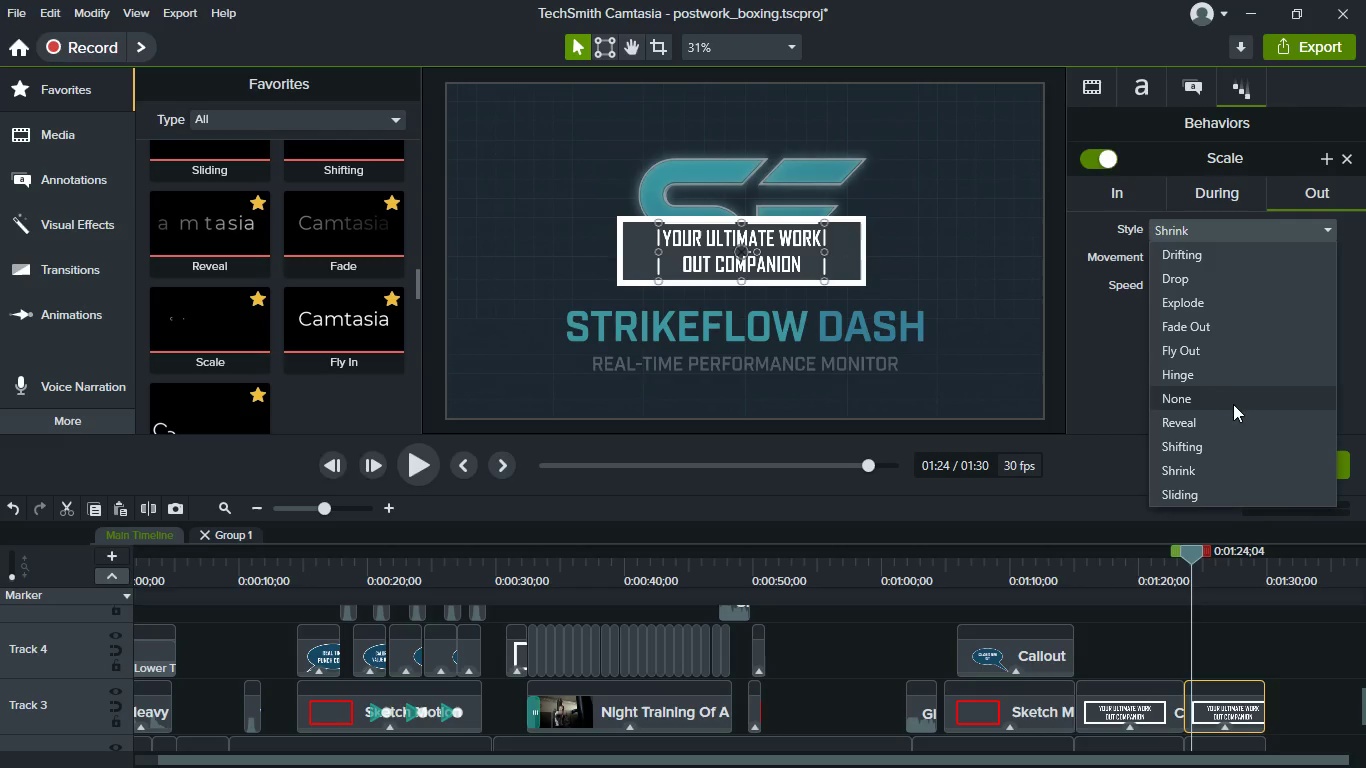 
wait(6.98)
 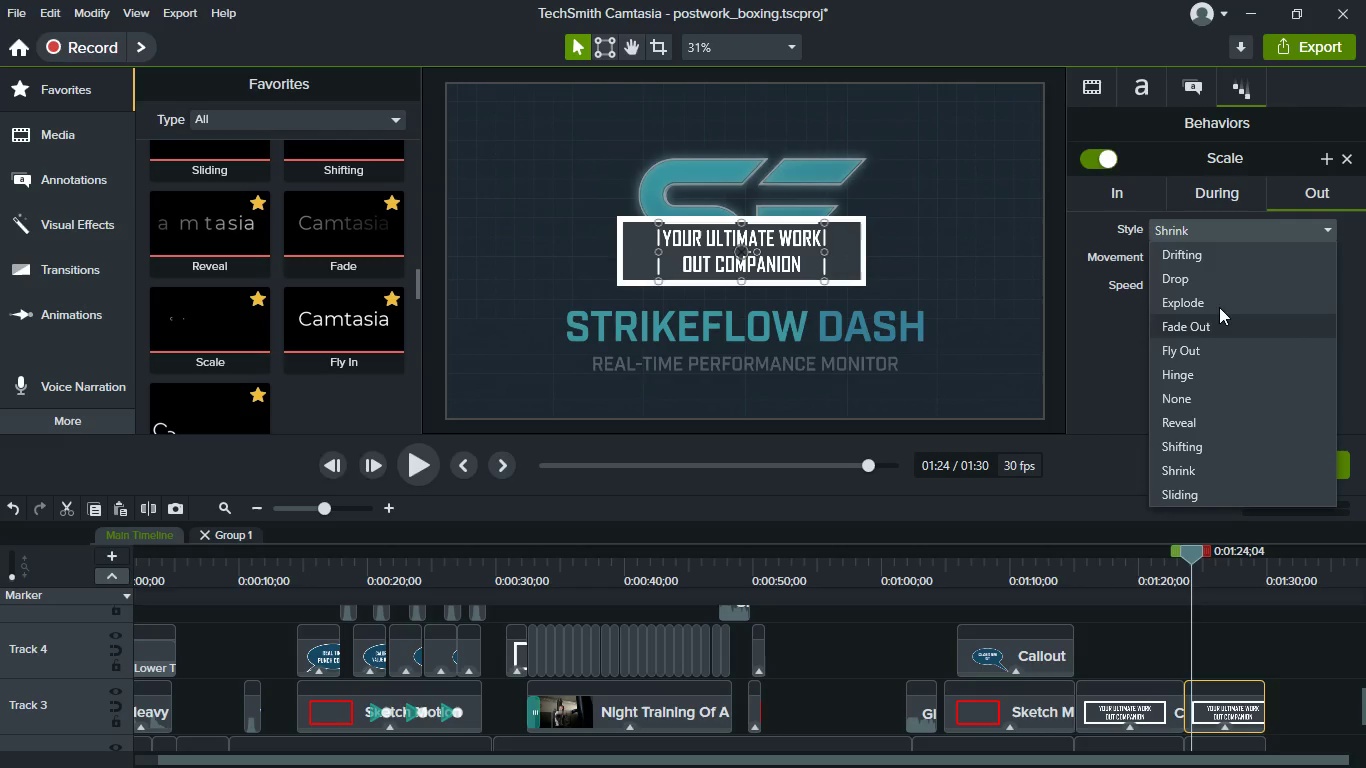 
left_click([1195, 325])
 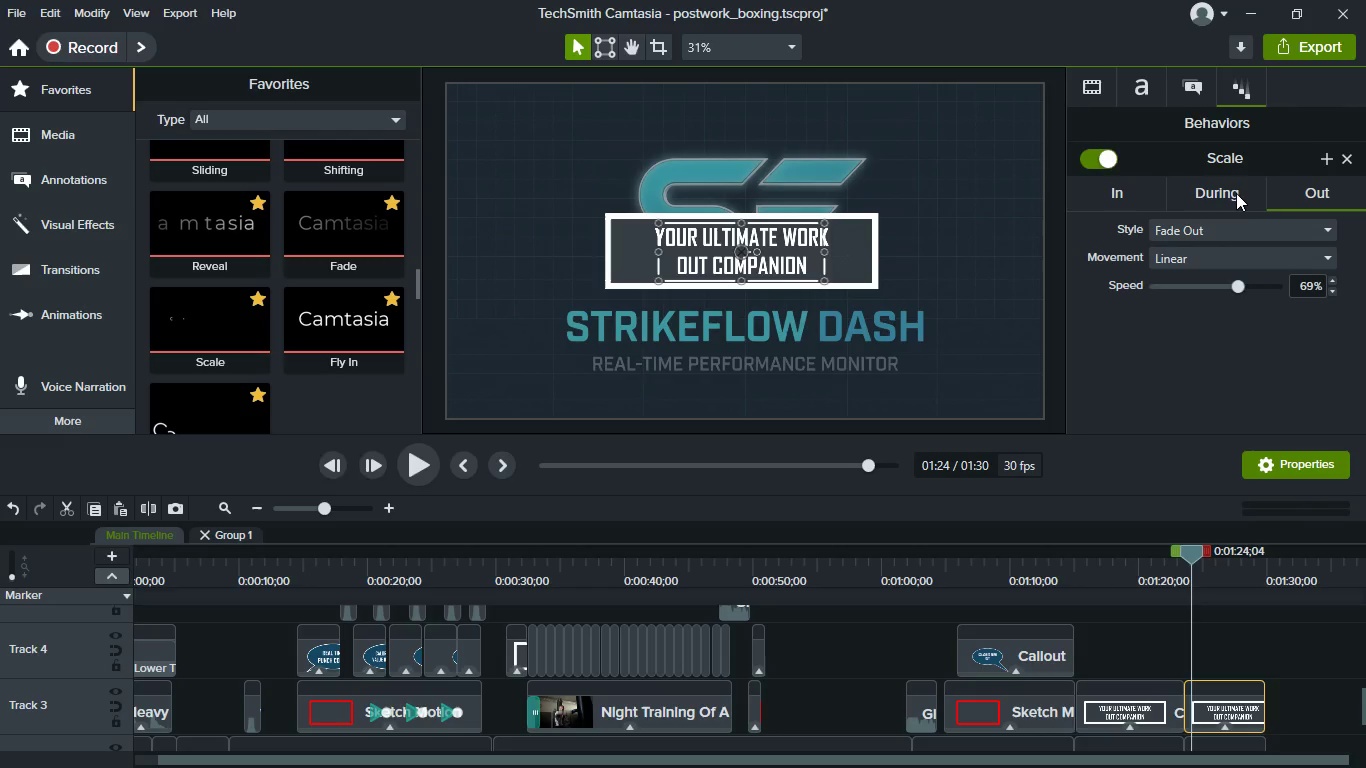 
left_click([1236, 197])
 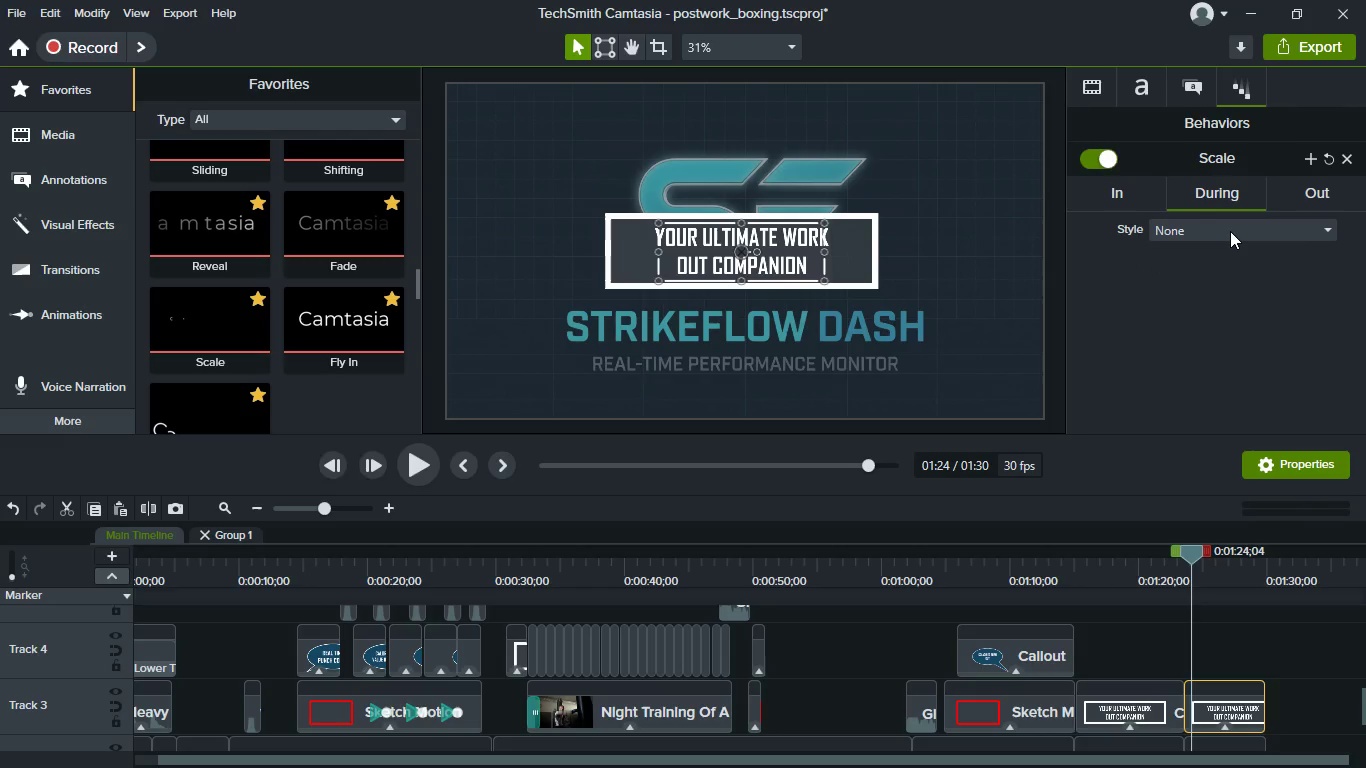 
left_click([1230, 231])
 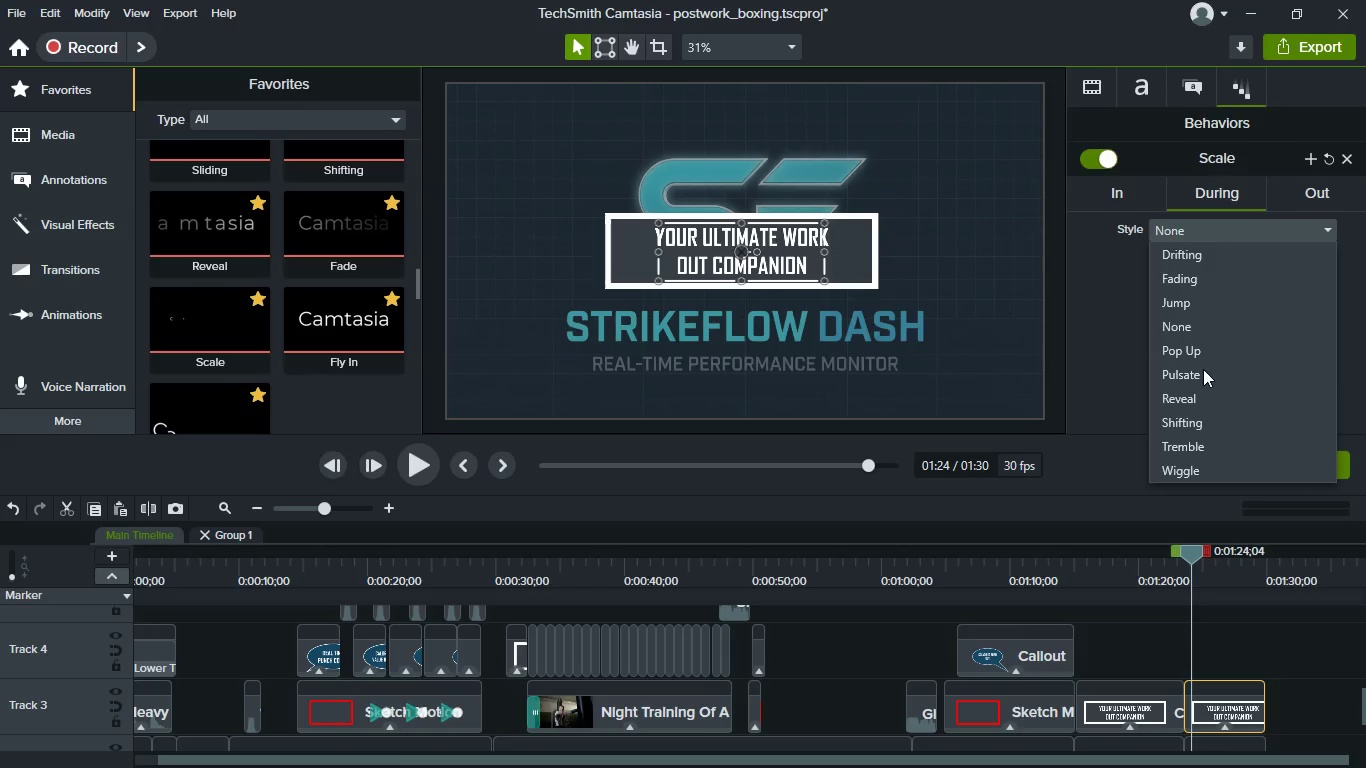 
left_click([1203, 371])
 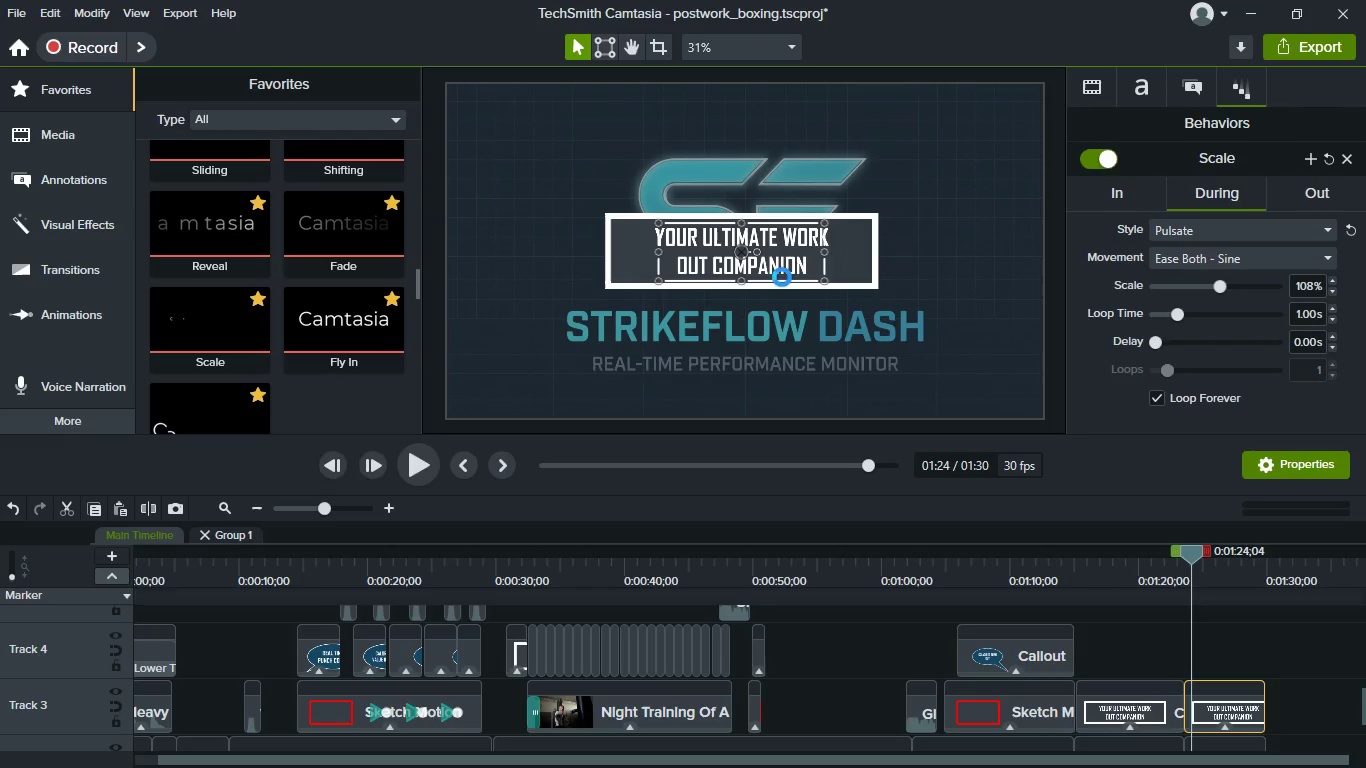 
wait(6.0)
 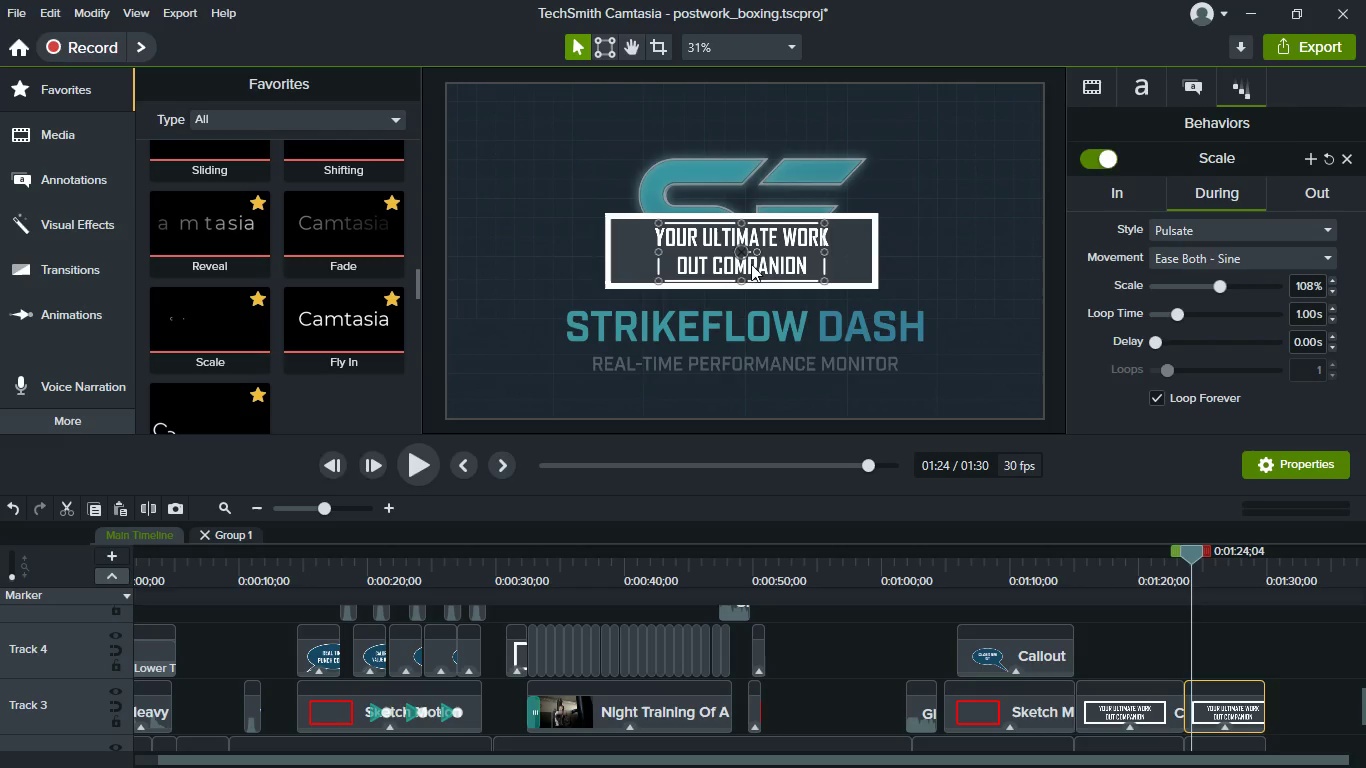 
left_click_drag(start_coordinate=[782, 274], to_coordinate=[829, 370])
 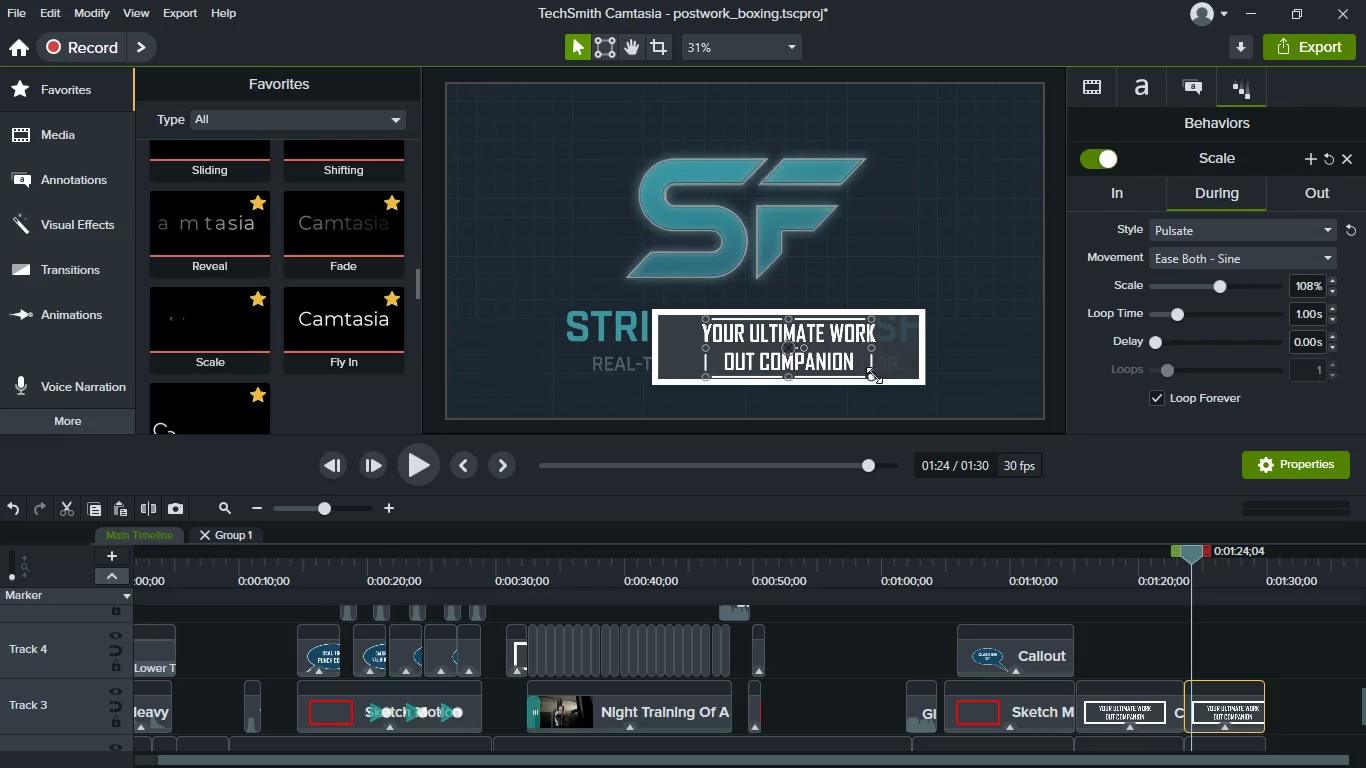 
left_click_drag(start_coordinate=[874, 375], to_coordinate=[815, 347])
 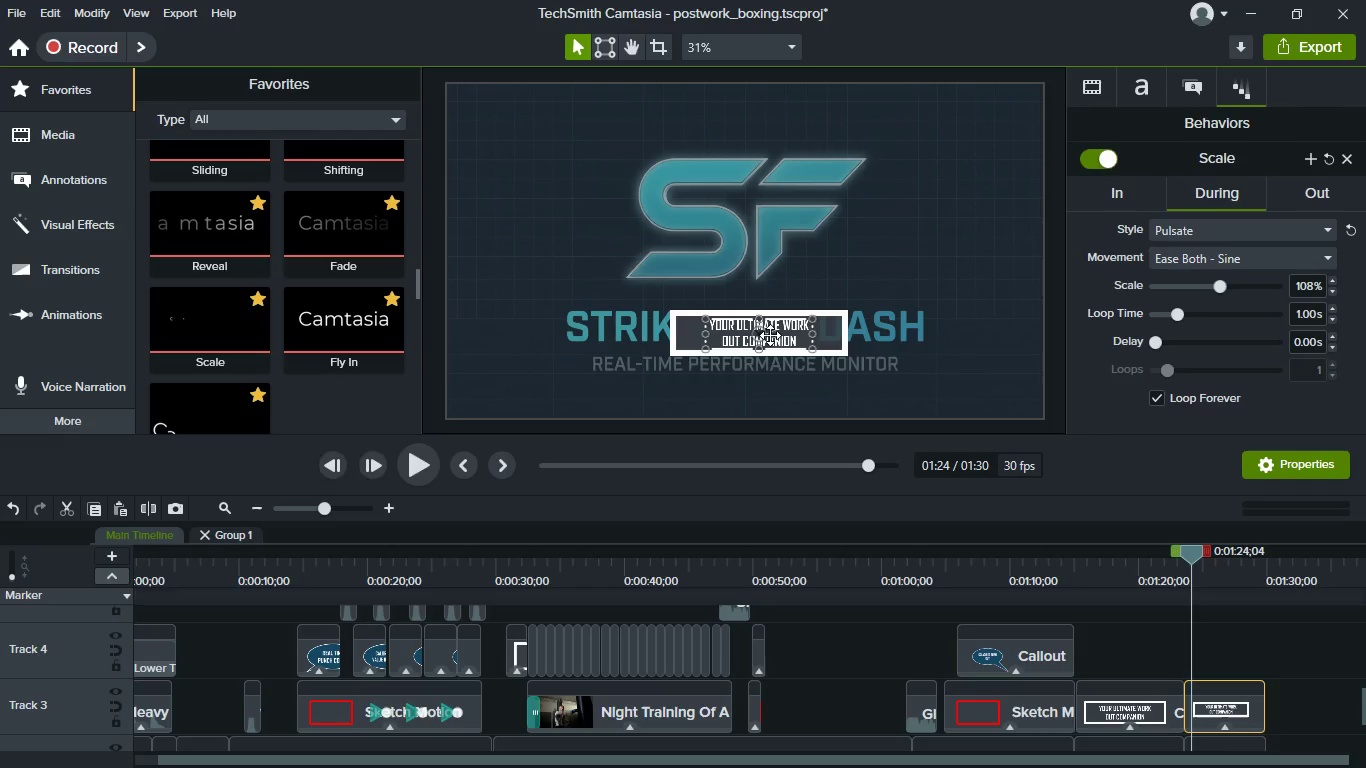 
left_click_drag(start_coordinate=[770, 335], to_coordinate=[756, 136])
 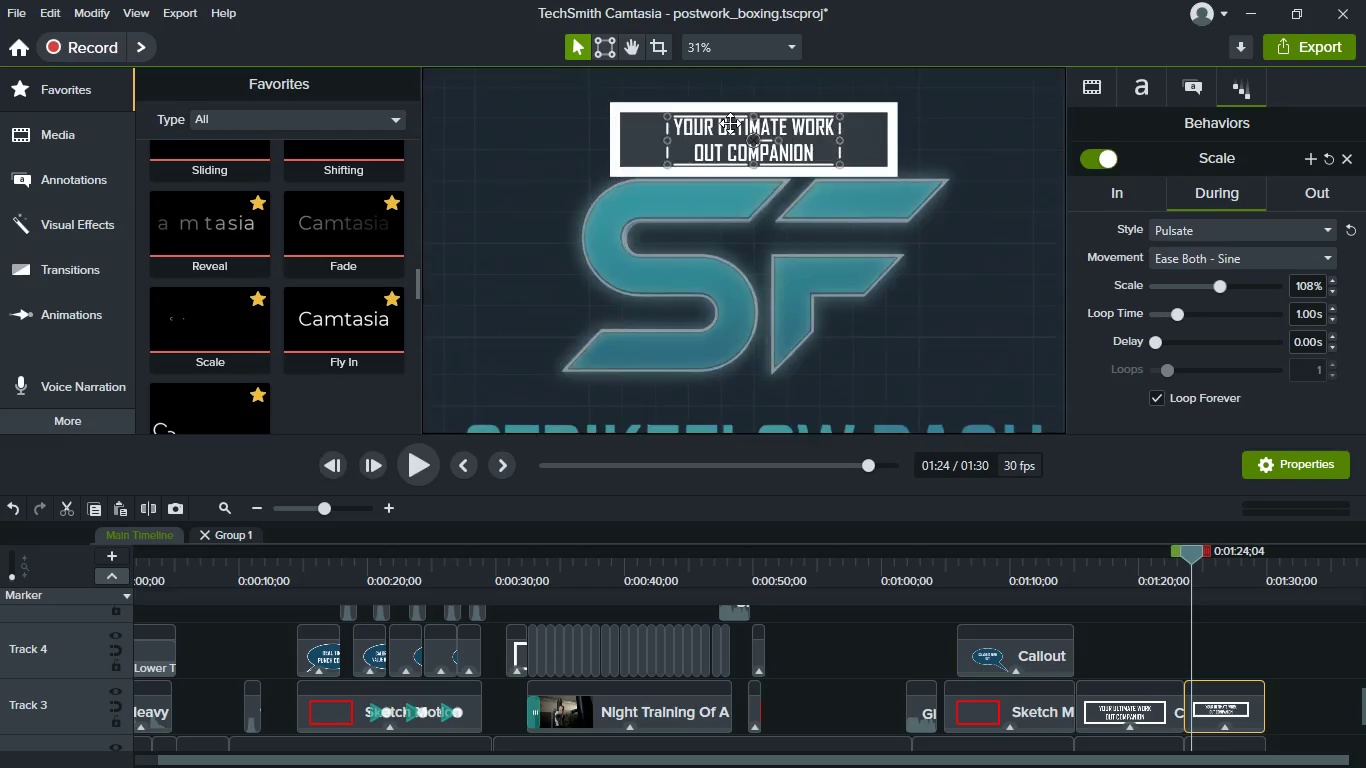 
scroll: coordinate [730, 123], scroll_direction: up, amount: 4.0
 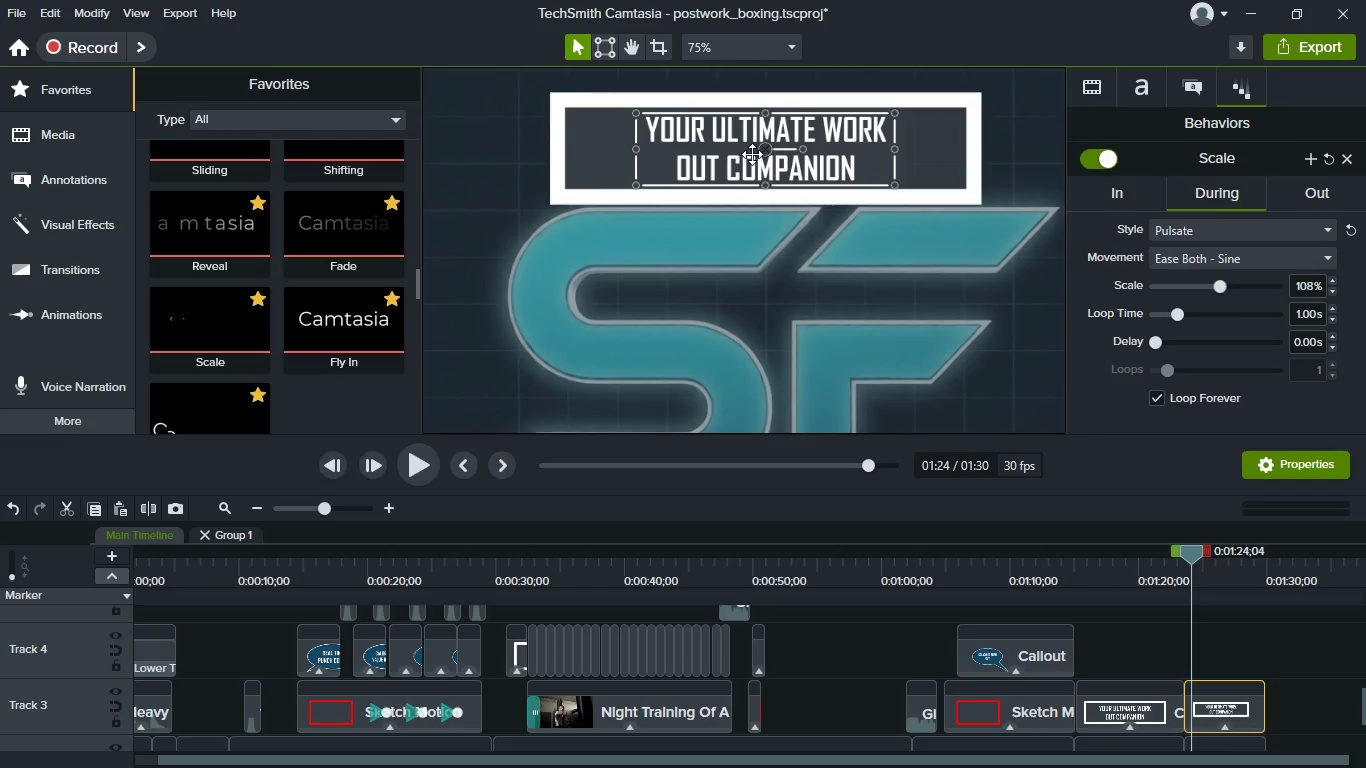 
left_click_drag(start_coordinate=[752, 154], to_coordinate=[755, 138])
 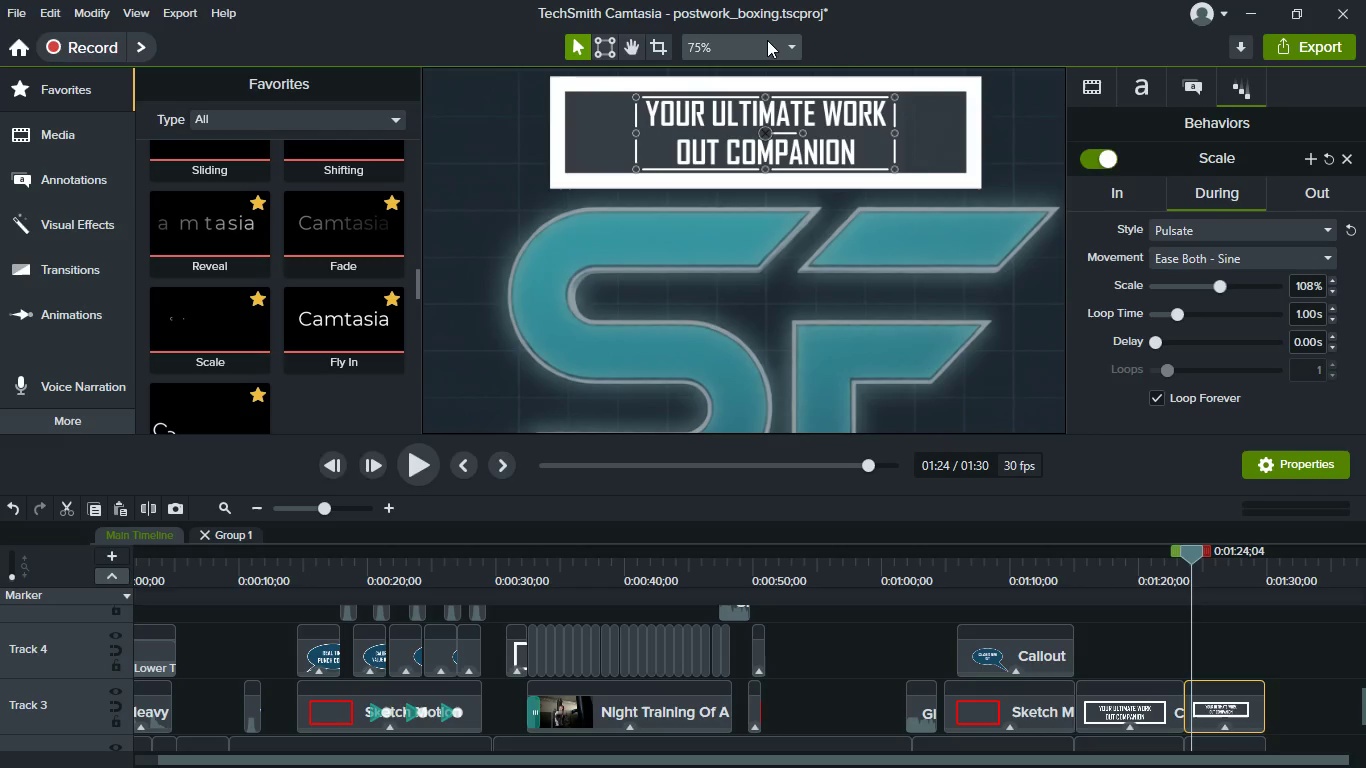 
left_click([767, 40])
 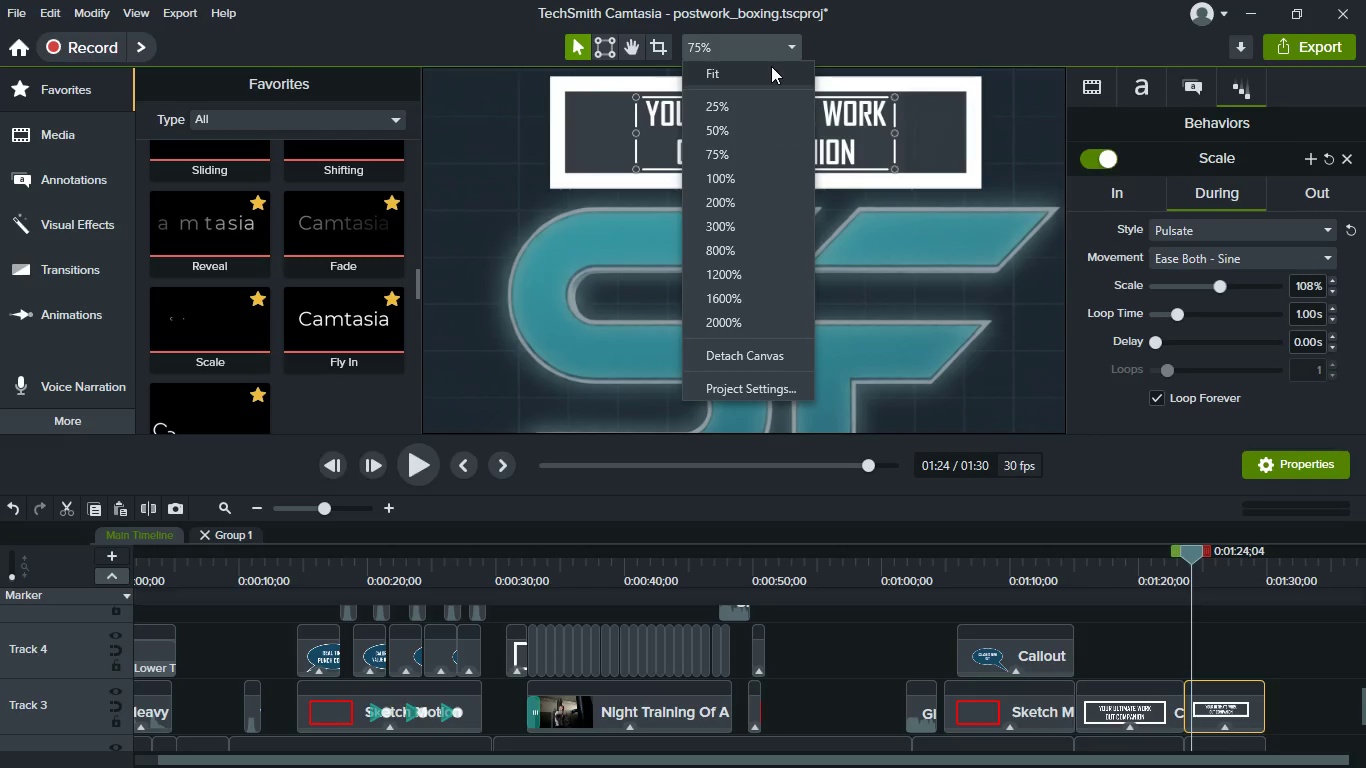 
left_click([771, 69])
 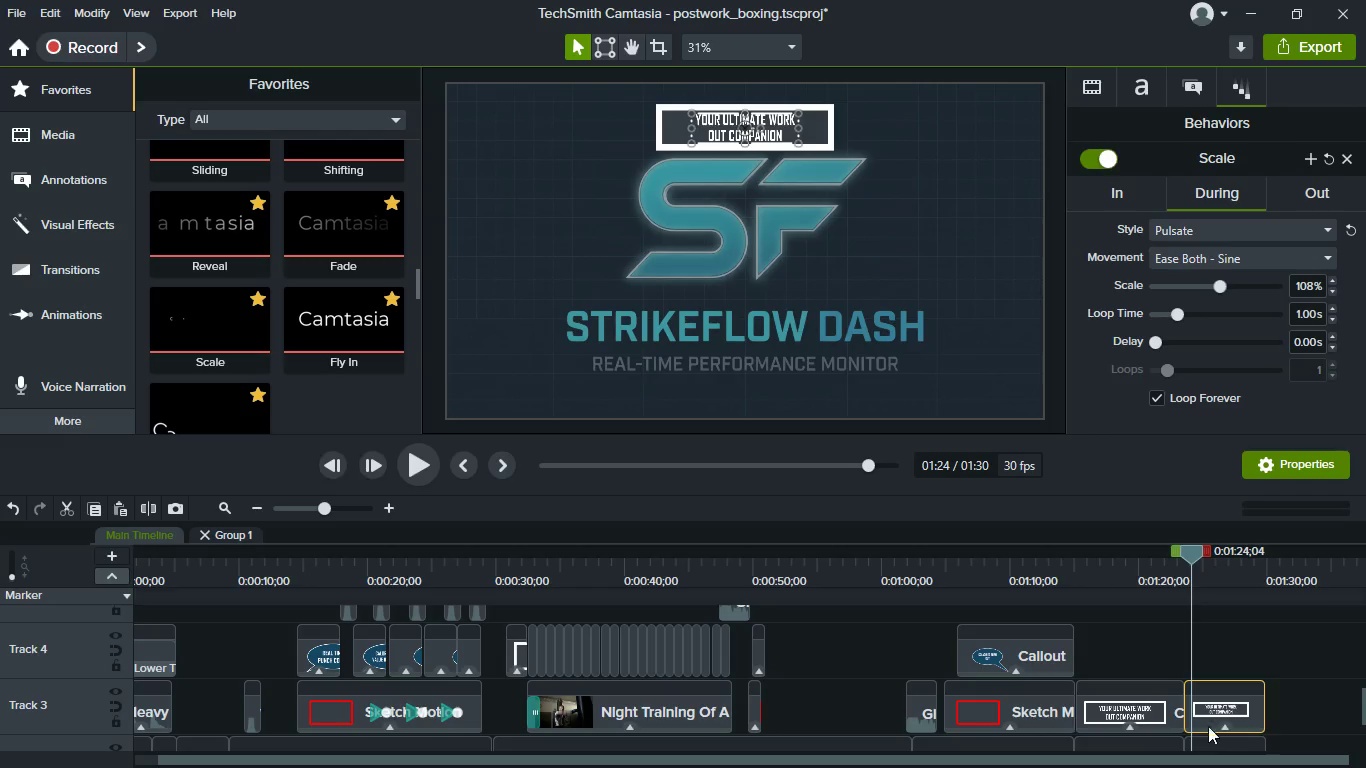 
left_click([1237, 628])
 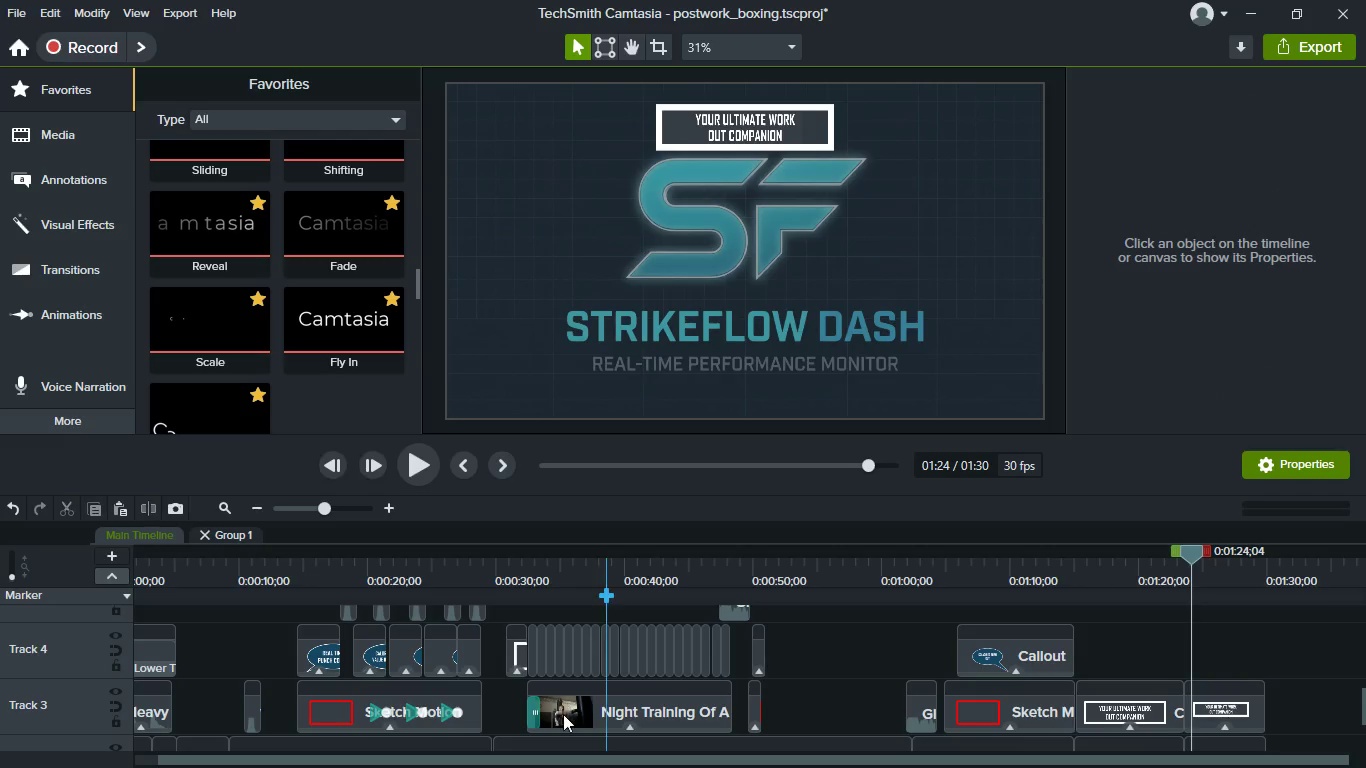 
key(Meta+MetaLeft)
 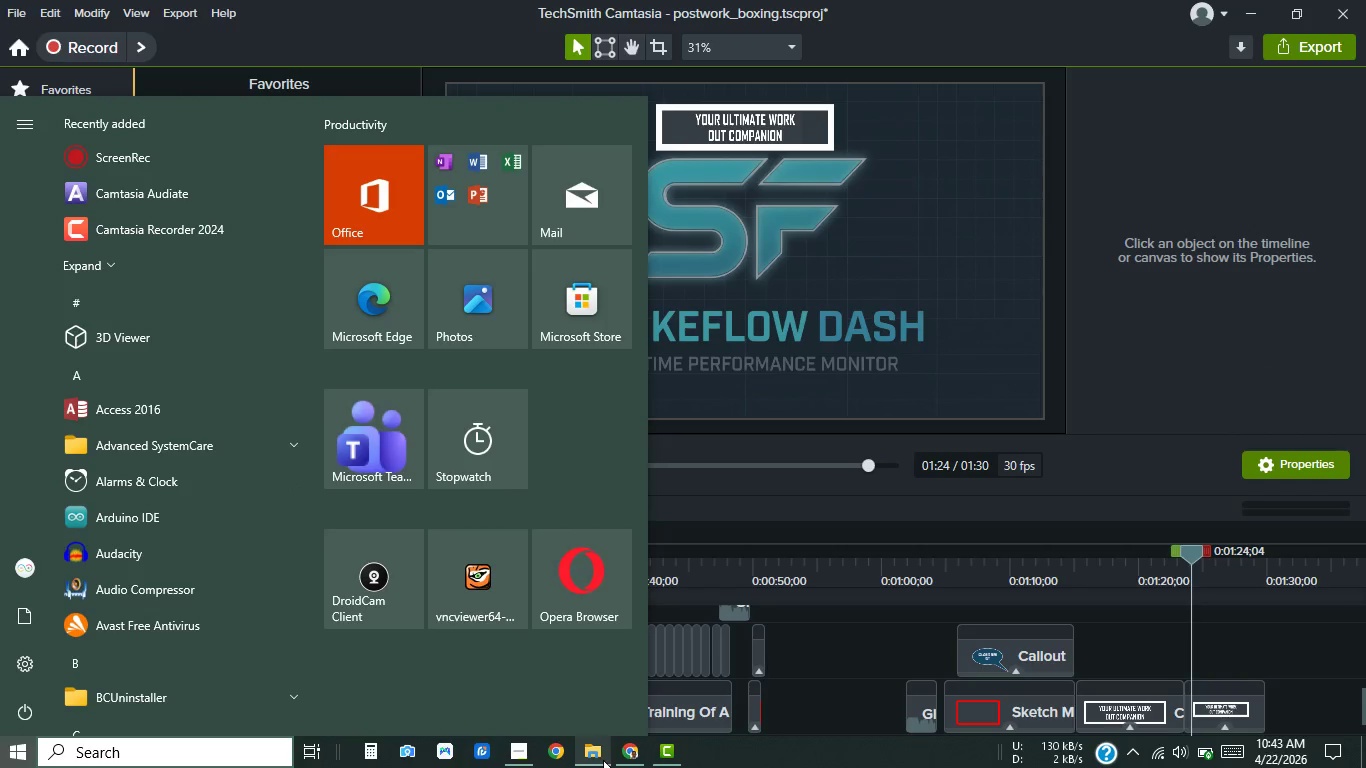 
left_click([624, 754])
 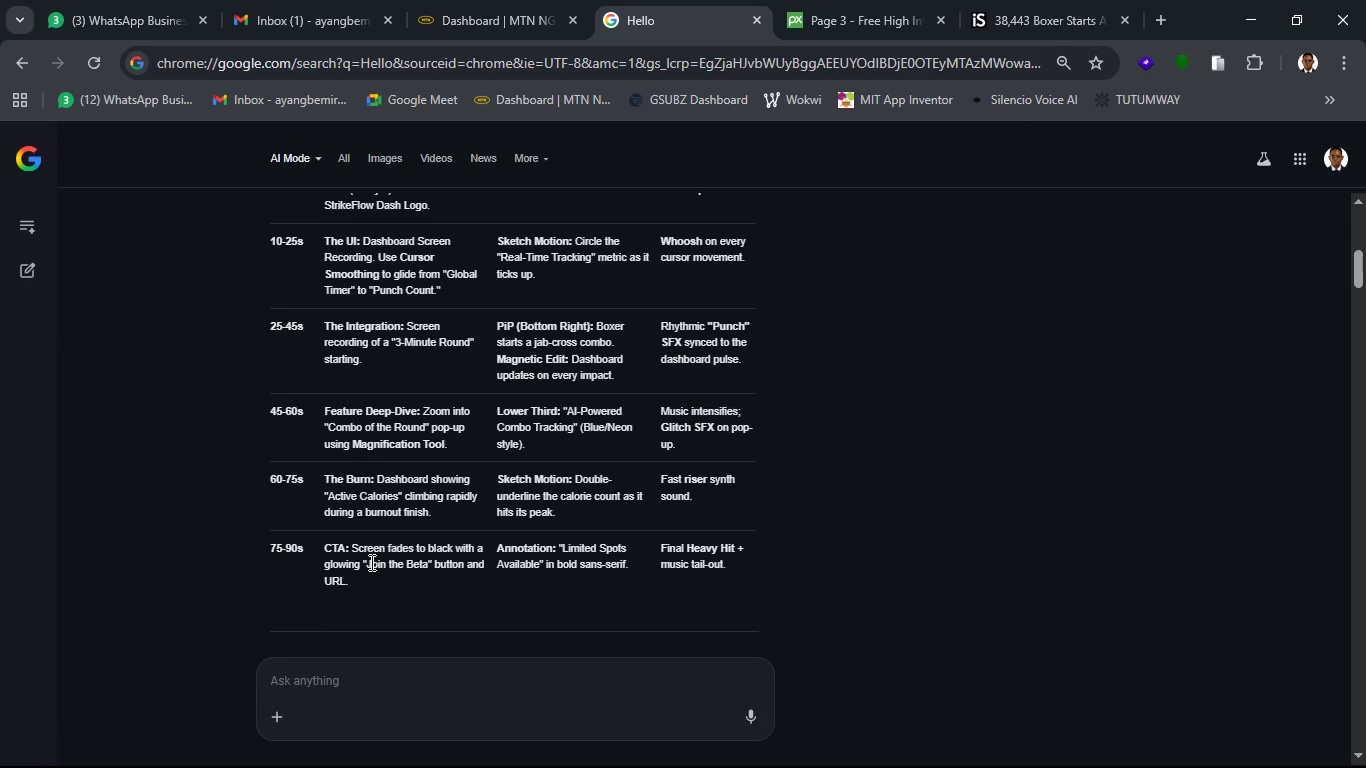 
left_click_drag(start_coordinate=[367, 560], to_coordinate=[422, 563])
 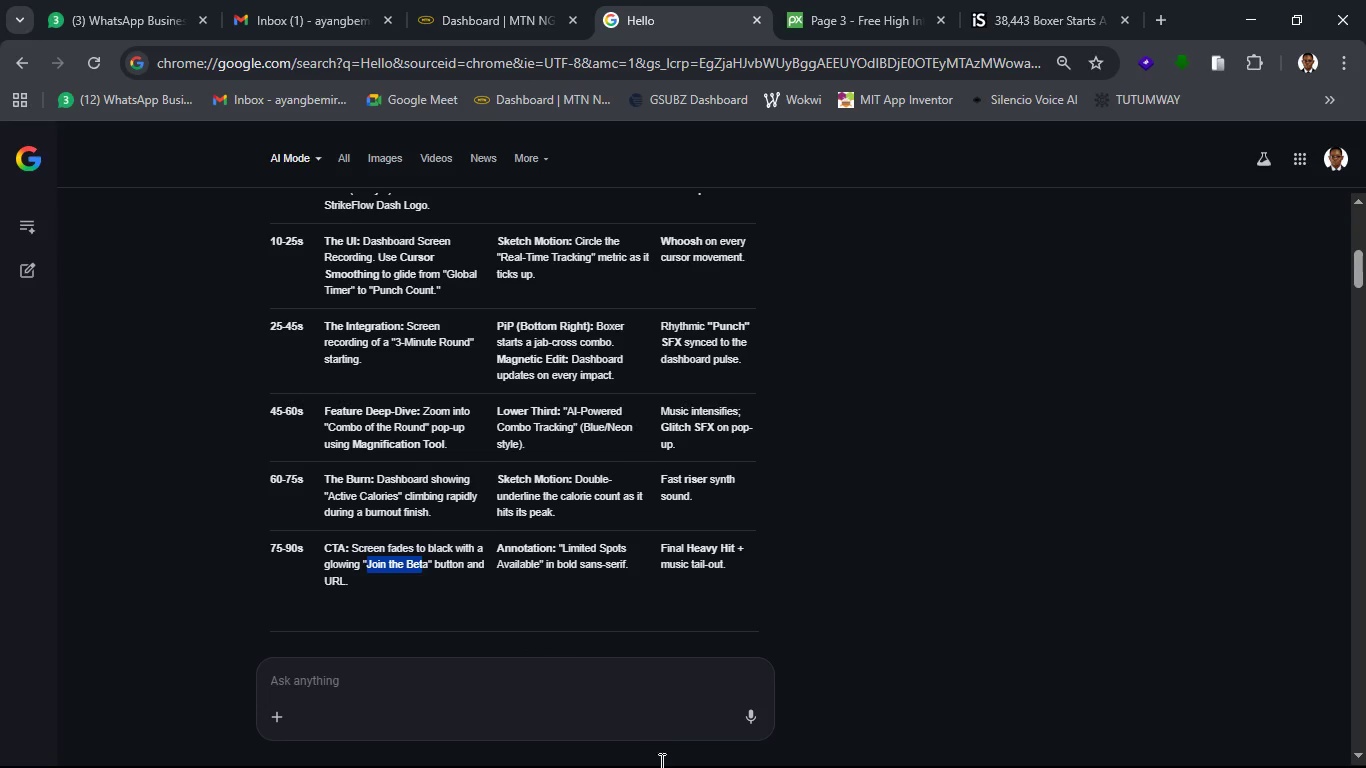 
key(Meta+MetaLeft)
 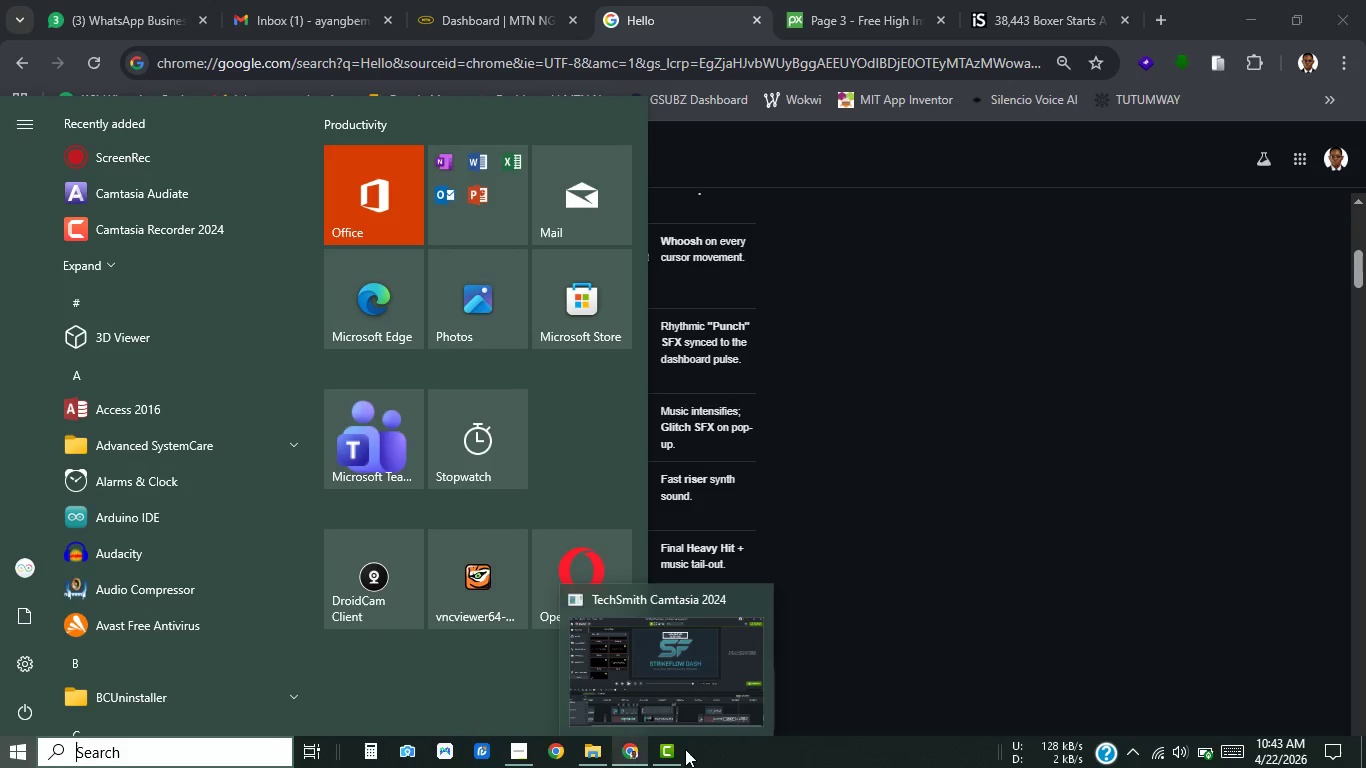 
left_click([685, 749])
 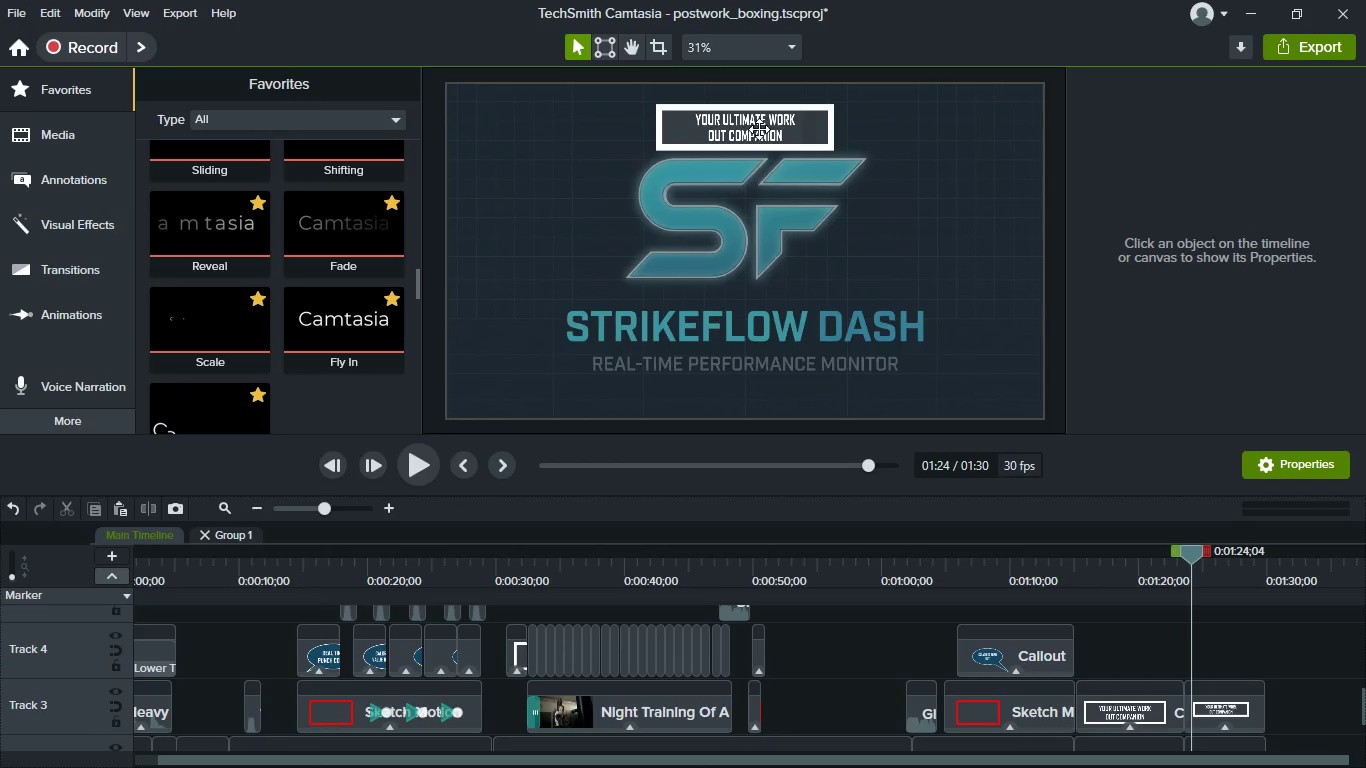 
double_click([759, 129])
 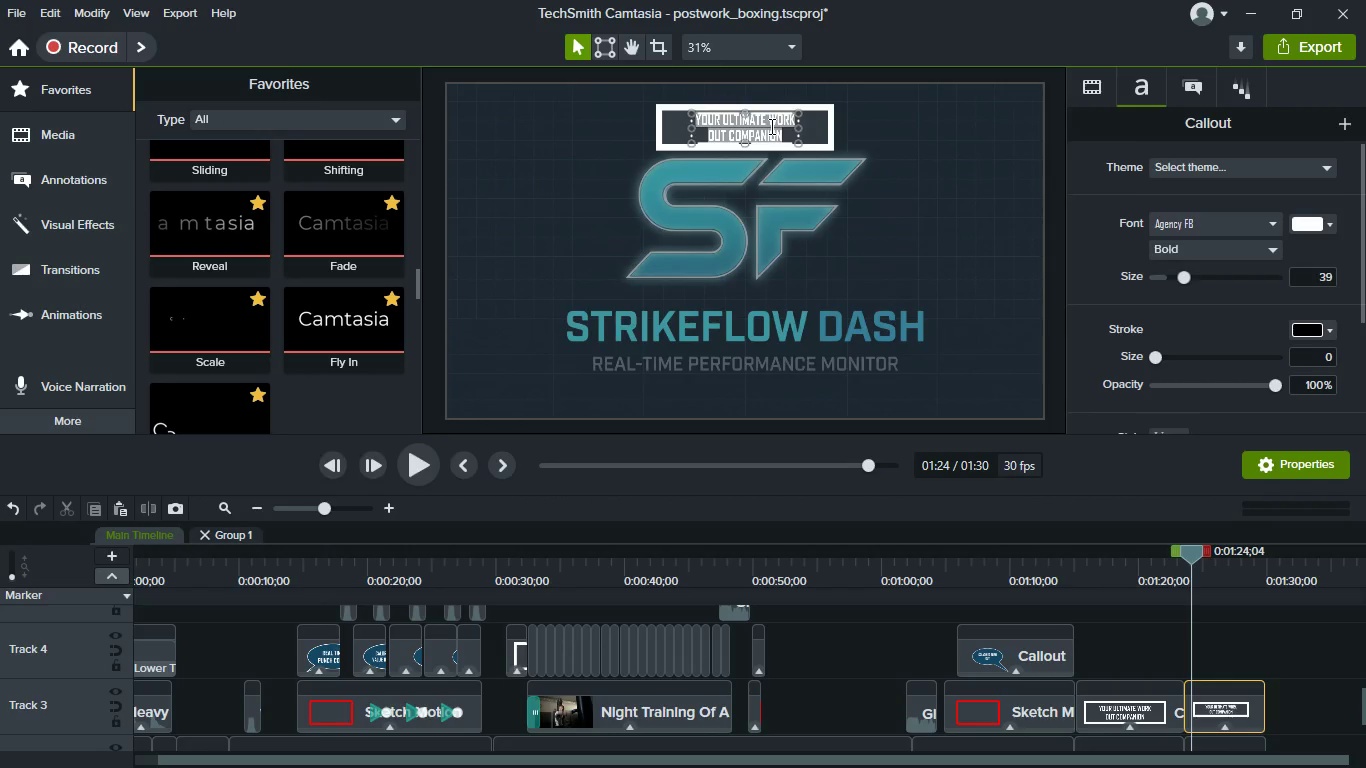 
type(JOIN THE BETA)
 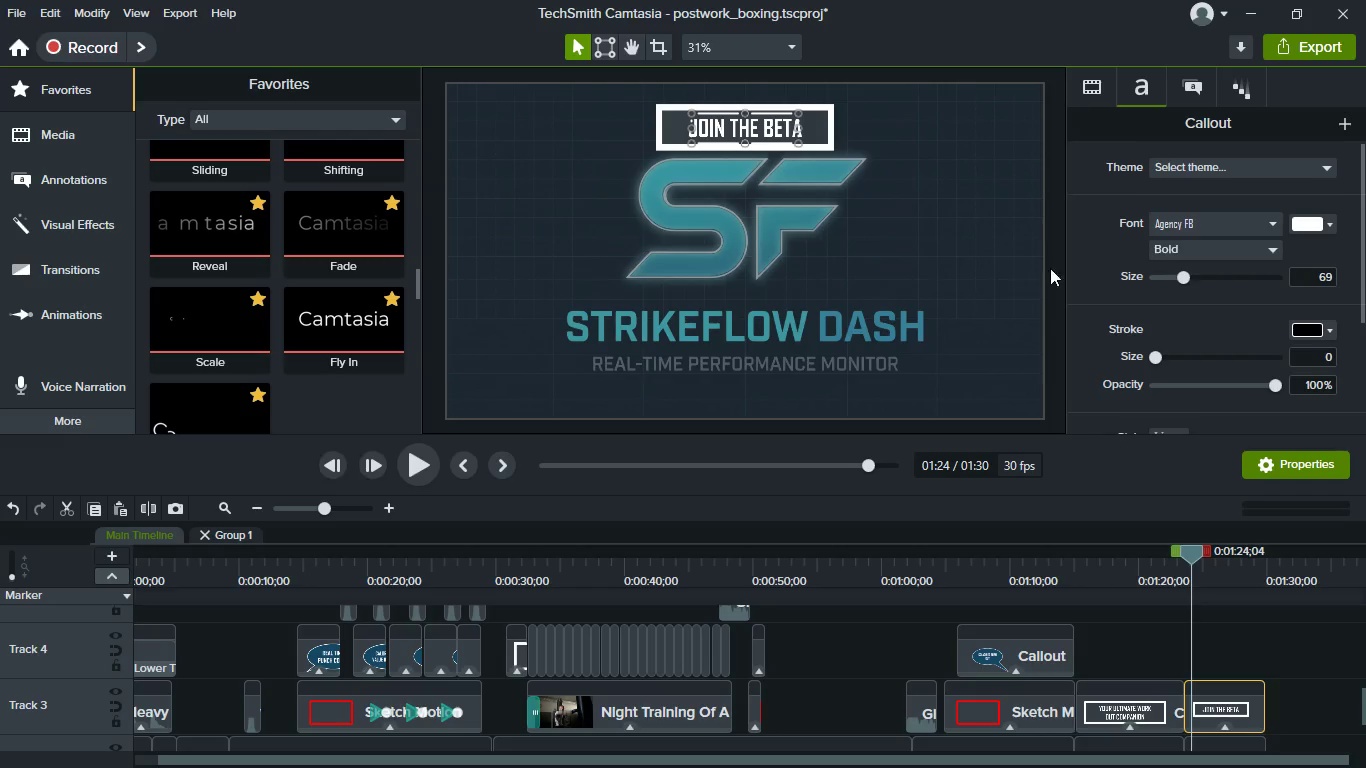 
left_click([1195, 90])
 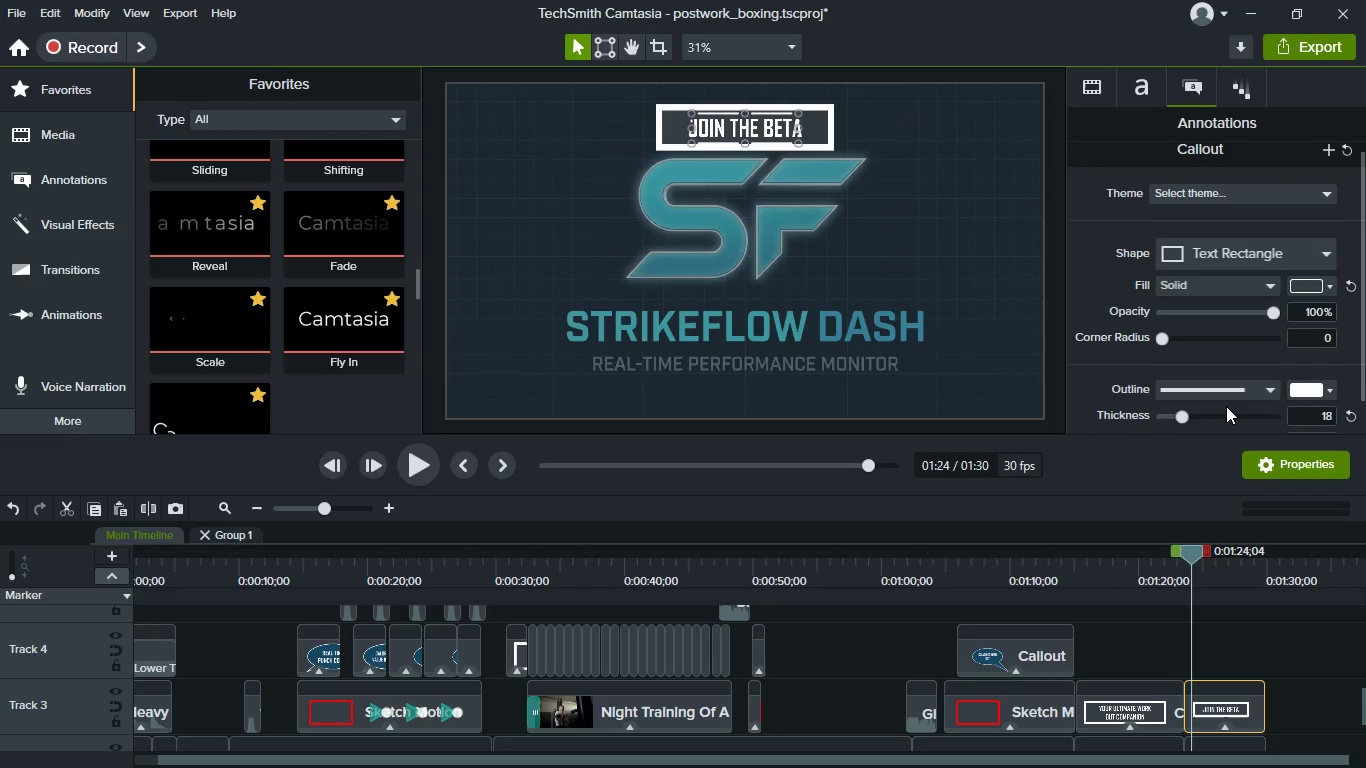 
scroll: coordinate [1225, 406], scroll_direction: down, amount: 1.0
 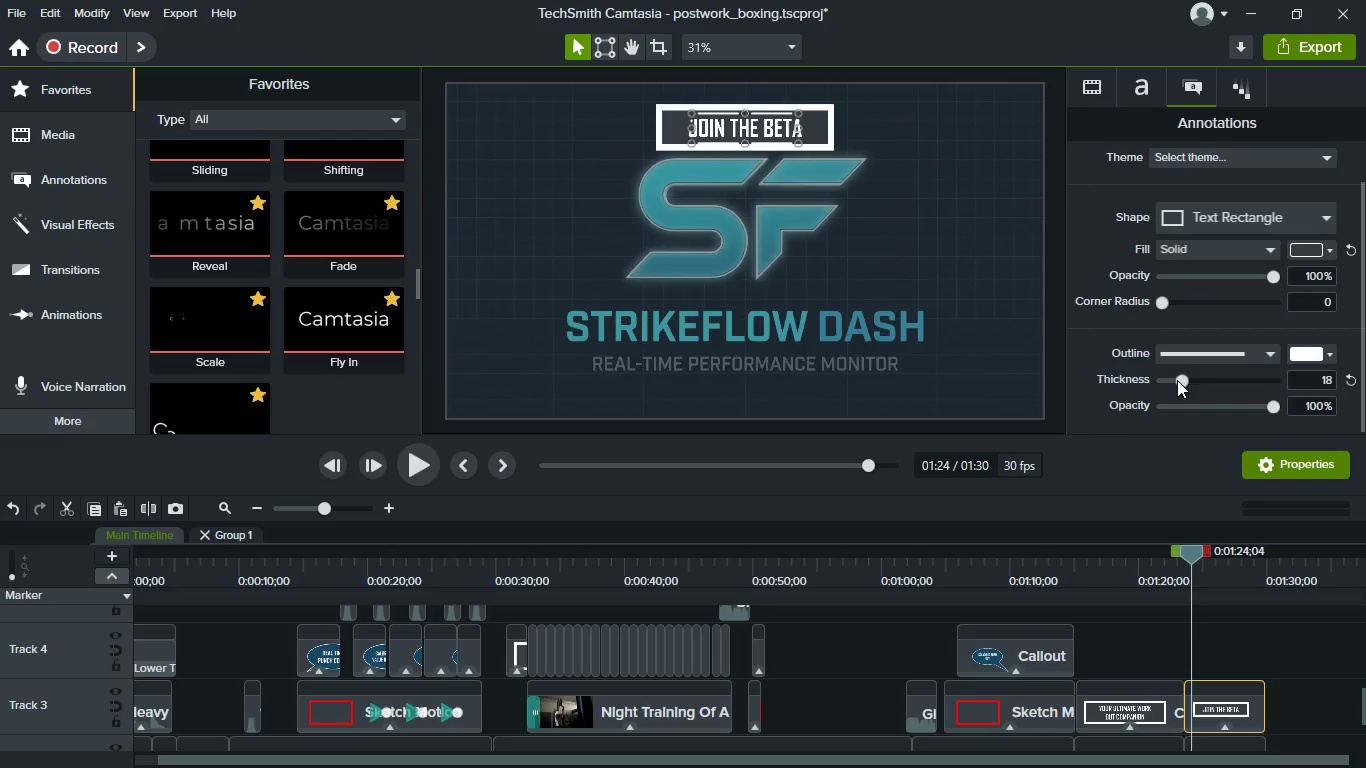 
left_click_drag(start_coordinate=[1177, 380], to_coordinate=[1166, 375])
 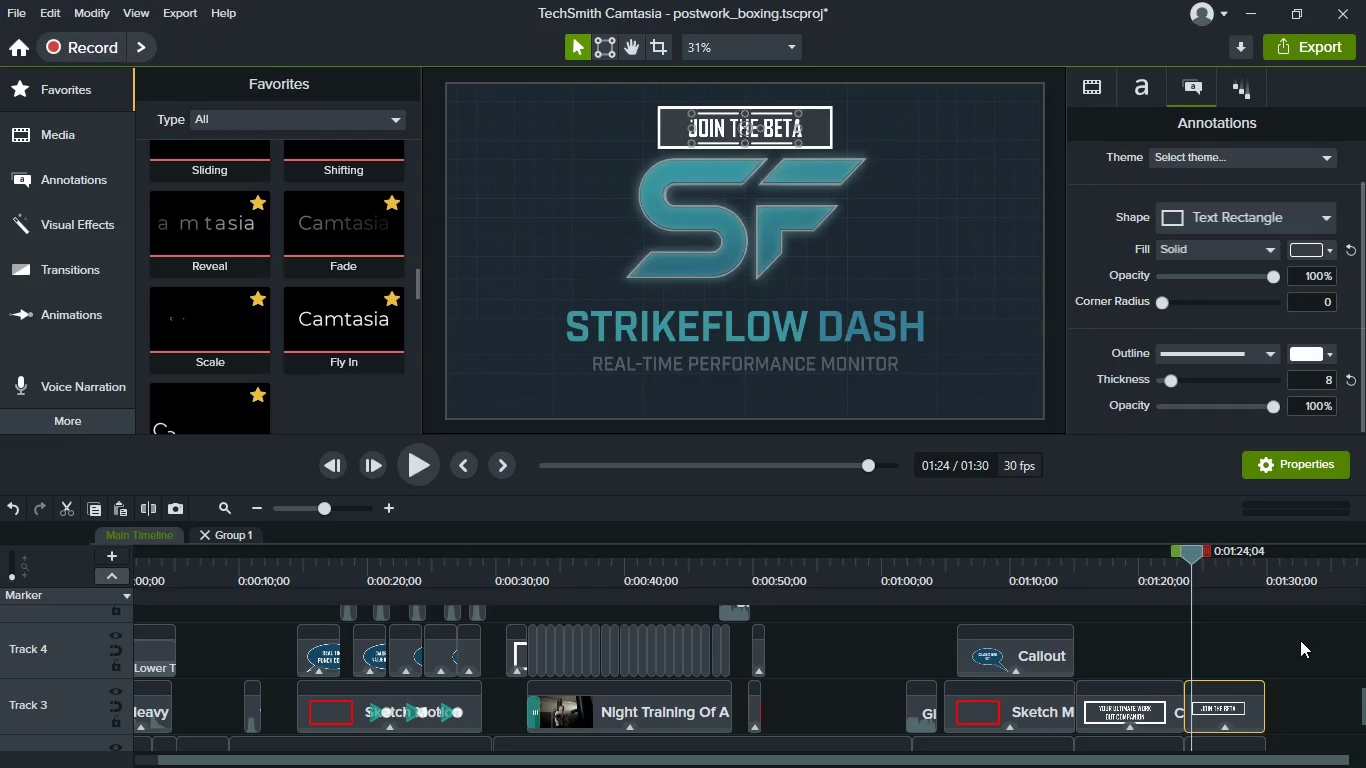 
left_click([1300, 640])
 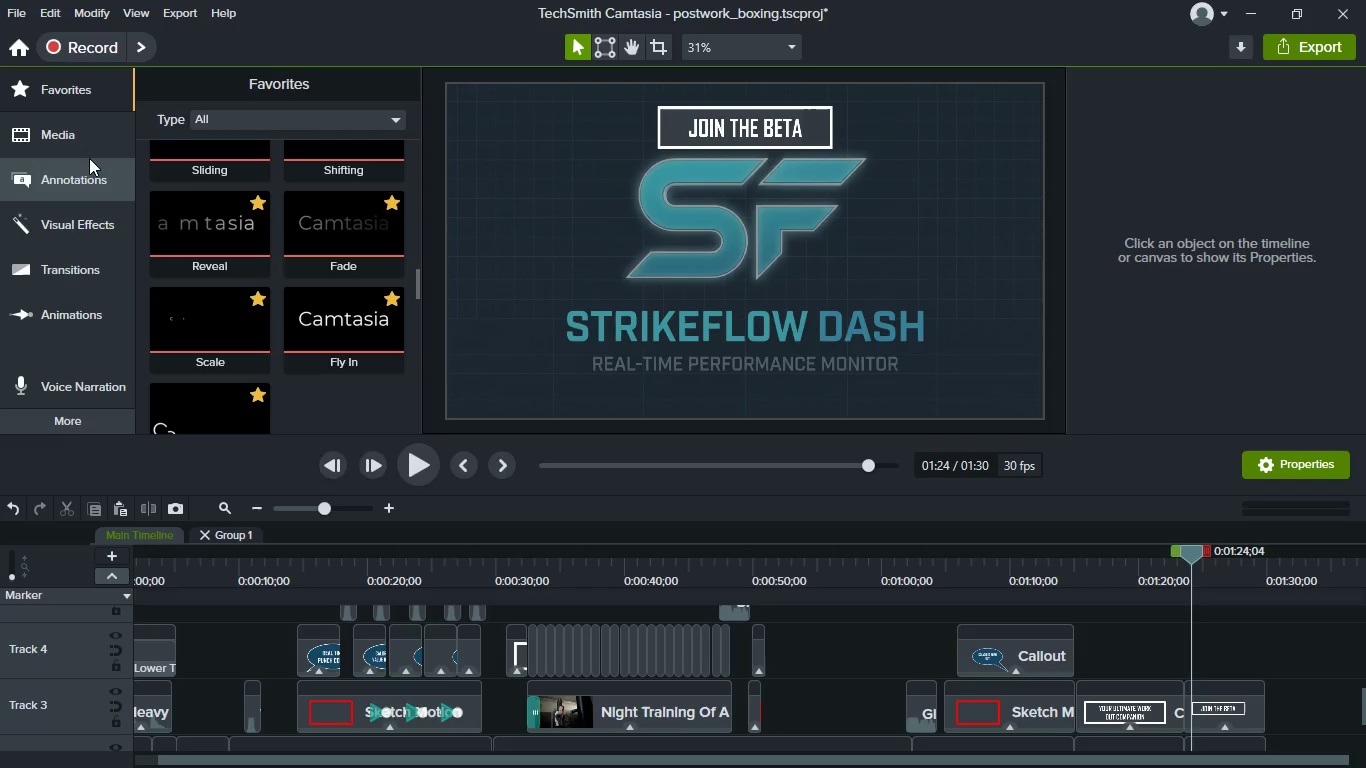 
left_click([76, 240])
 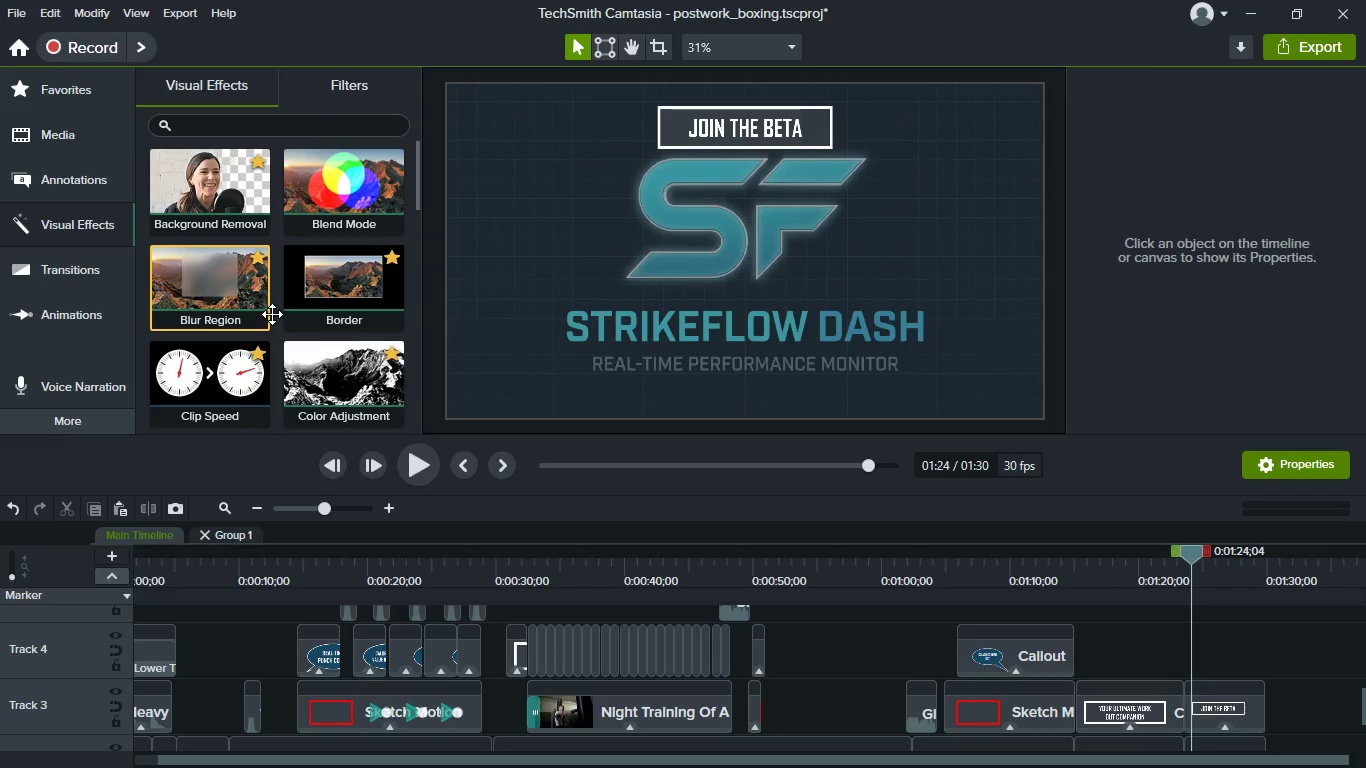 
scroll: coordinate [272, 314], scroll_direction: down, amount: 11.0
 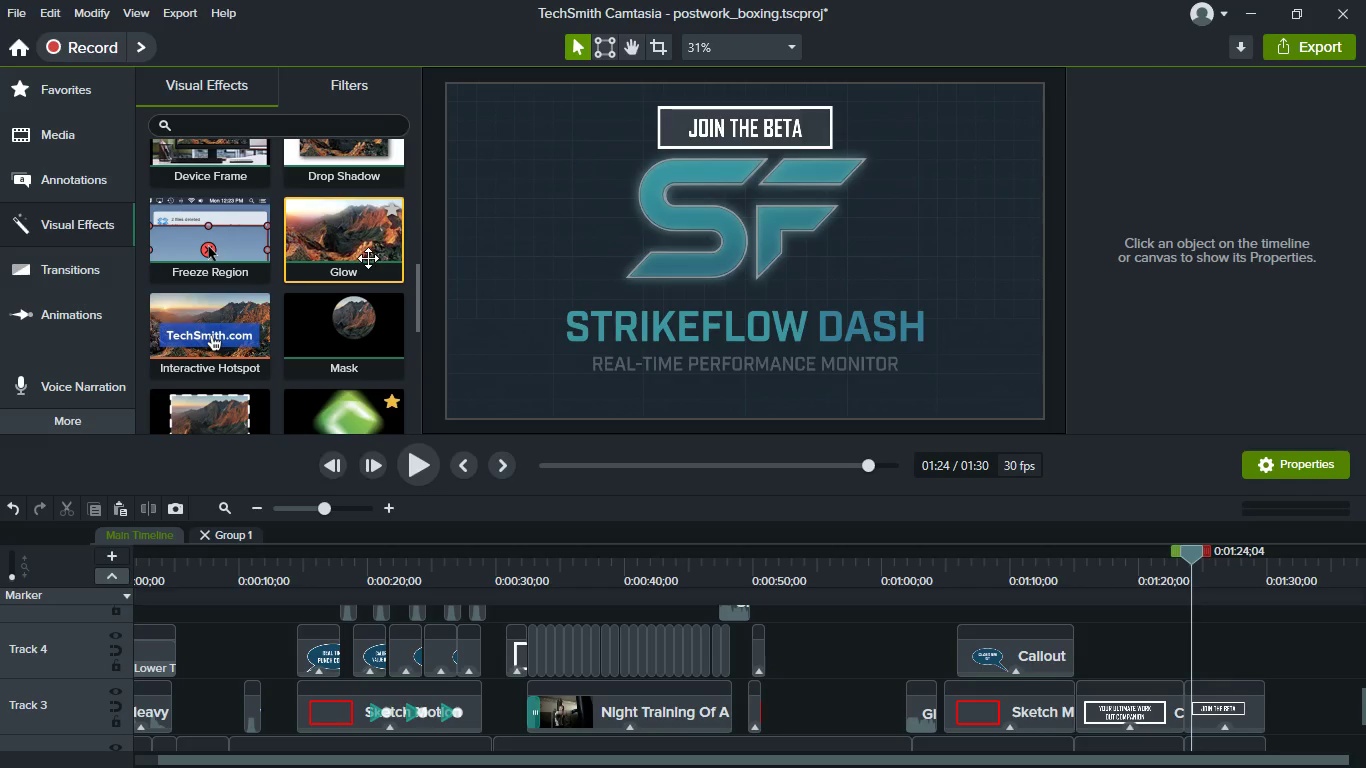 
left_click_drag(start_coordinate=[368, 256], to_coordinate=[1247, 714])
 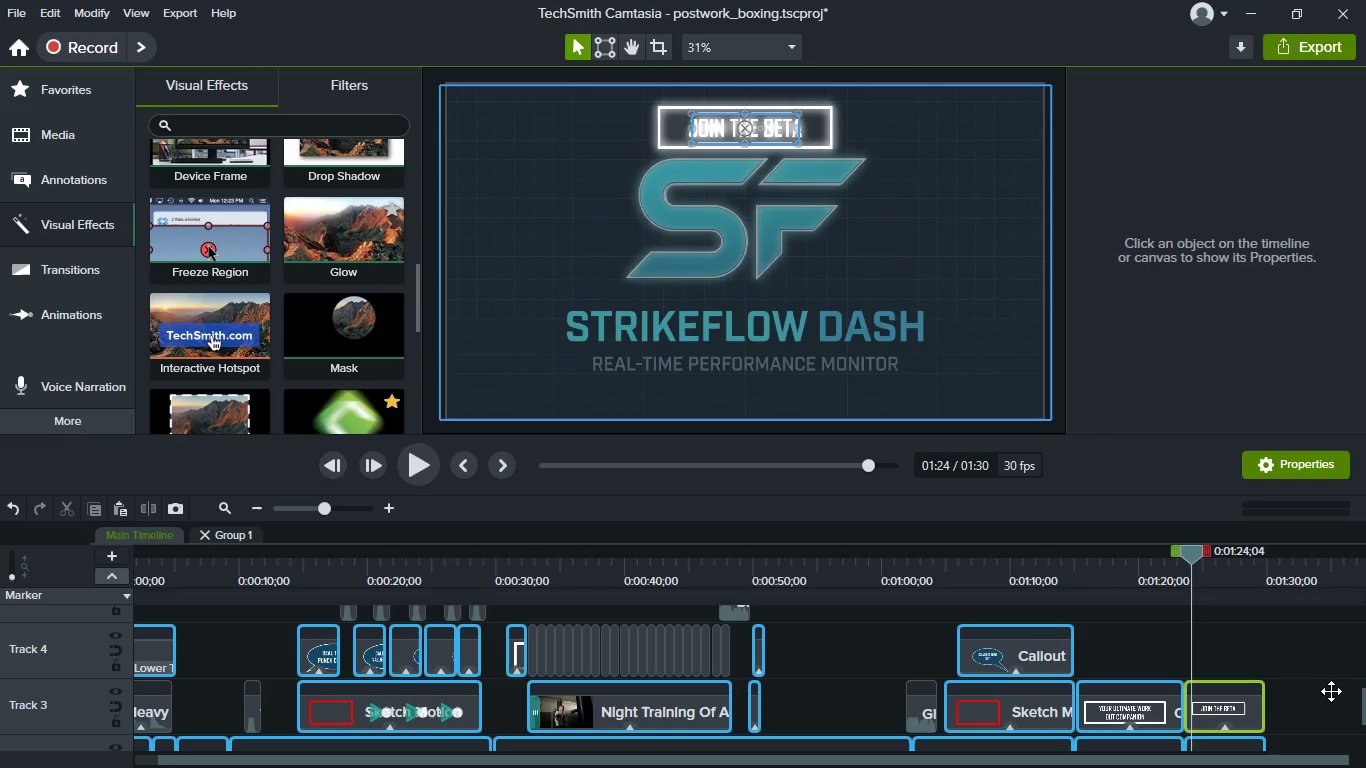 
left_click([1331, 700])
 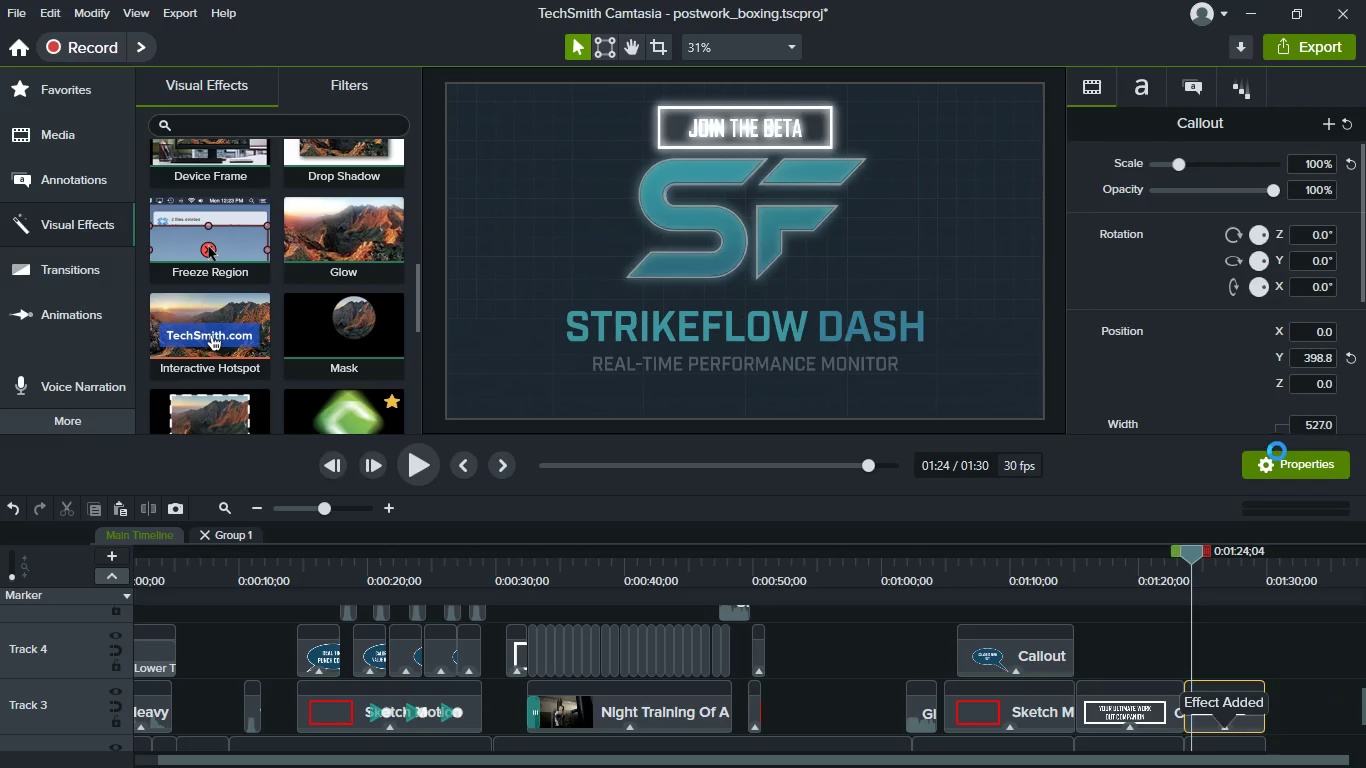 
scroll: coordinate [1208, 386], scroll_direction: down, amount: 1.0
 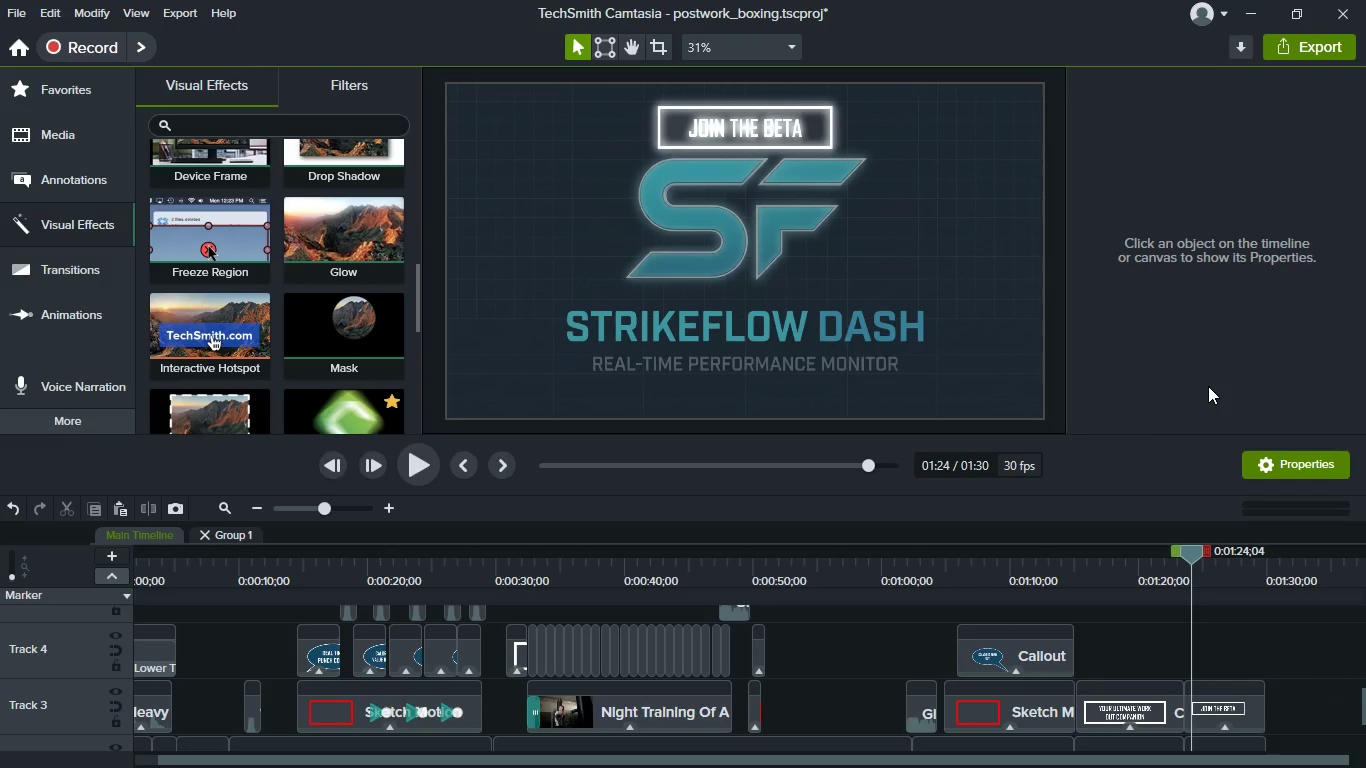 
key(Space)
 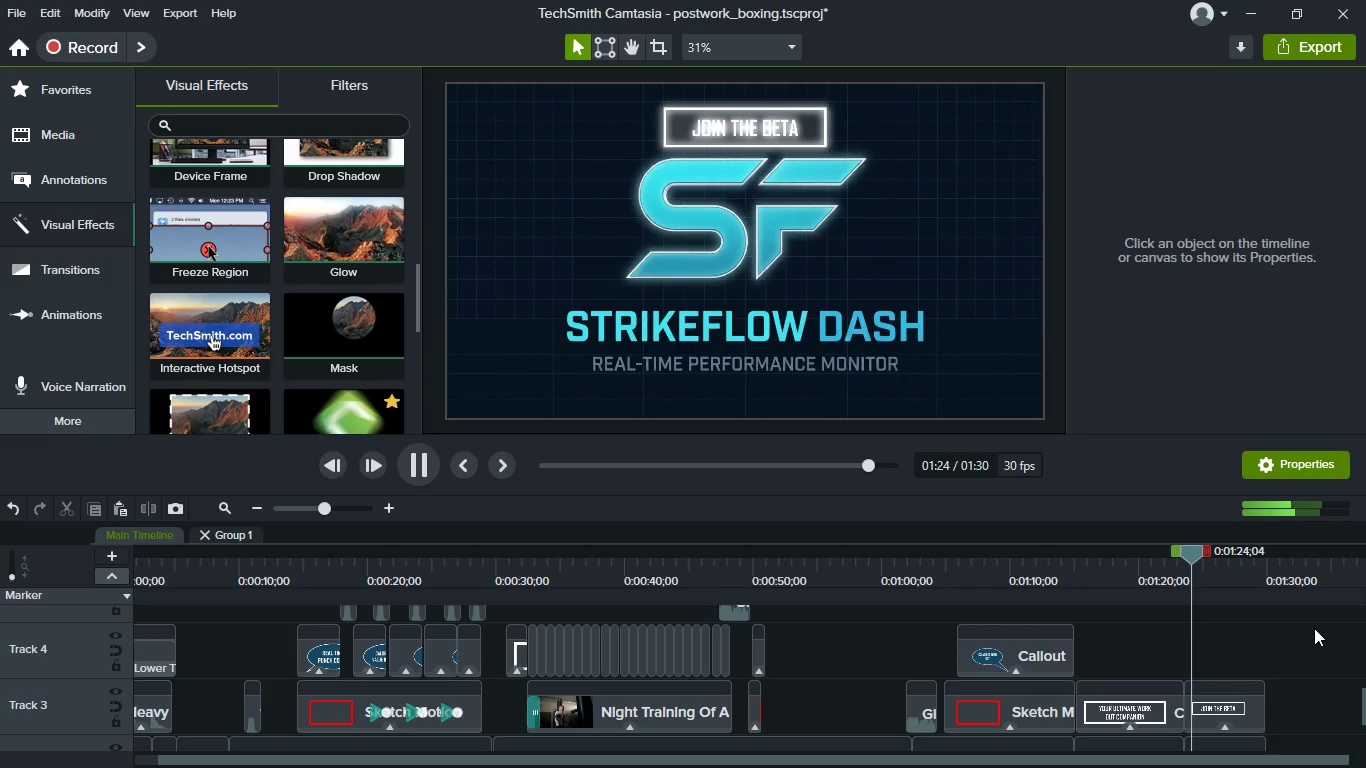 
wait(9.8)
 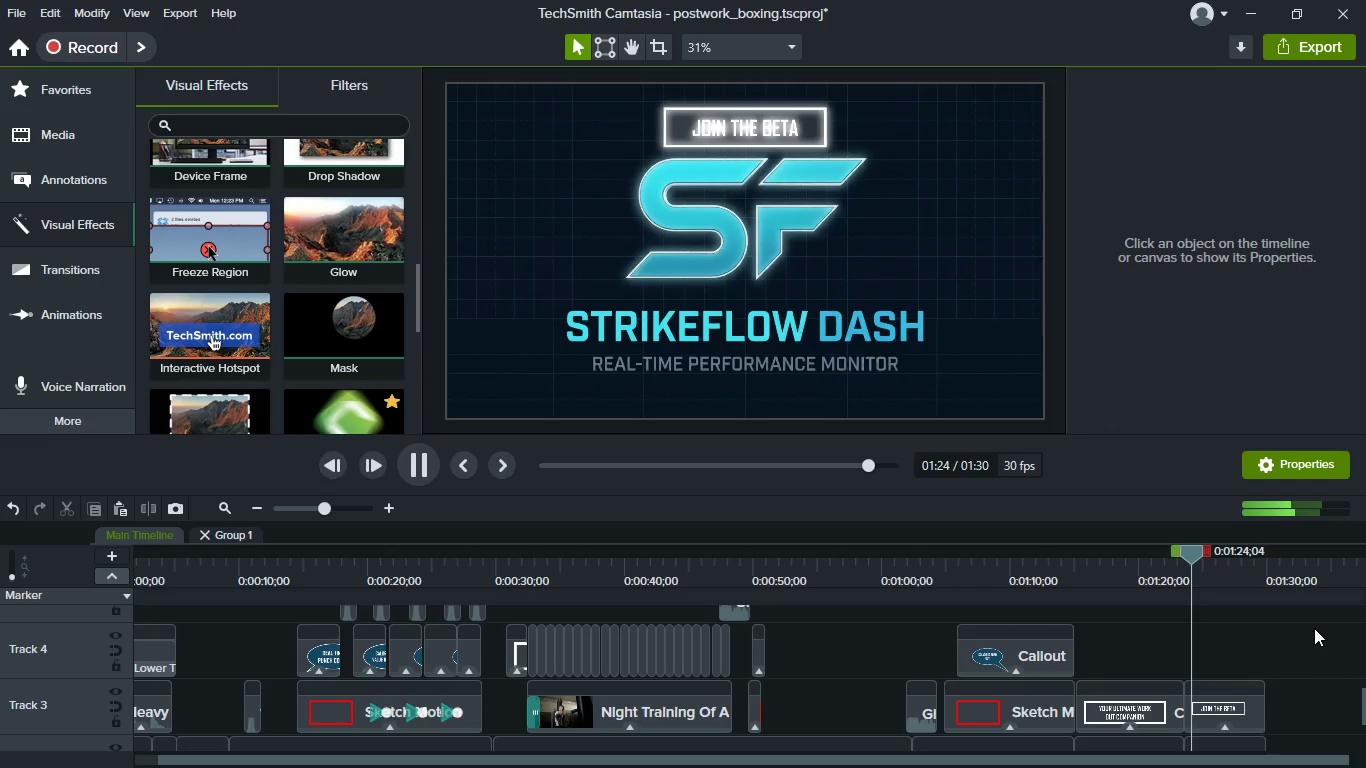 
hold_key(key=ShiftLeft, duration=1.16)
scroll: coordinate [501, 709], scroll_direction: up, amount: 10.0
 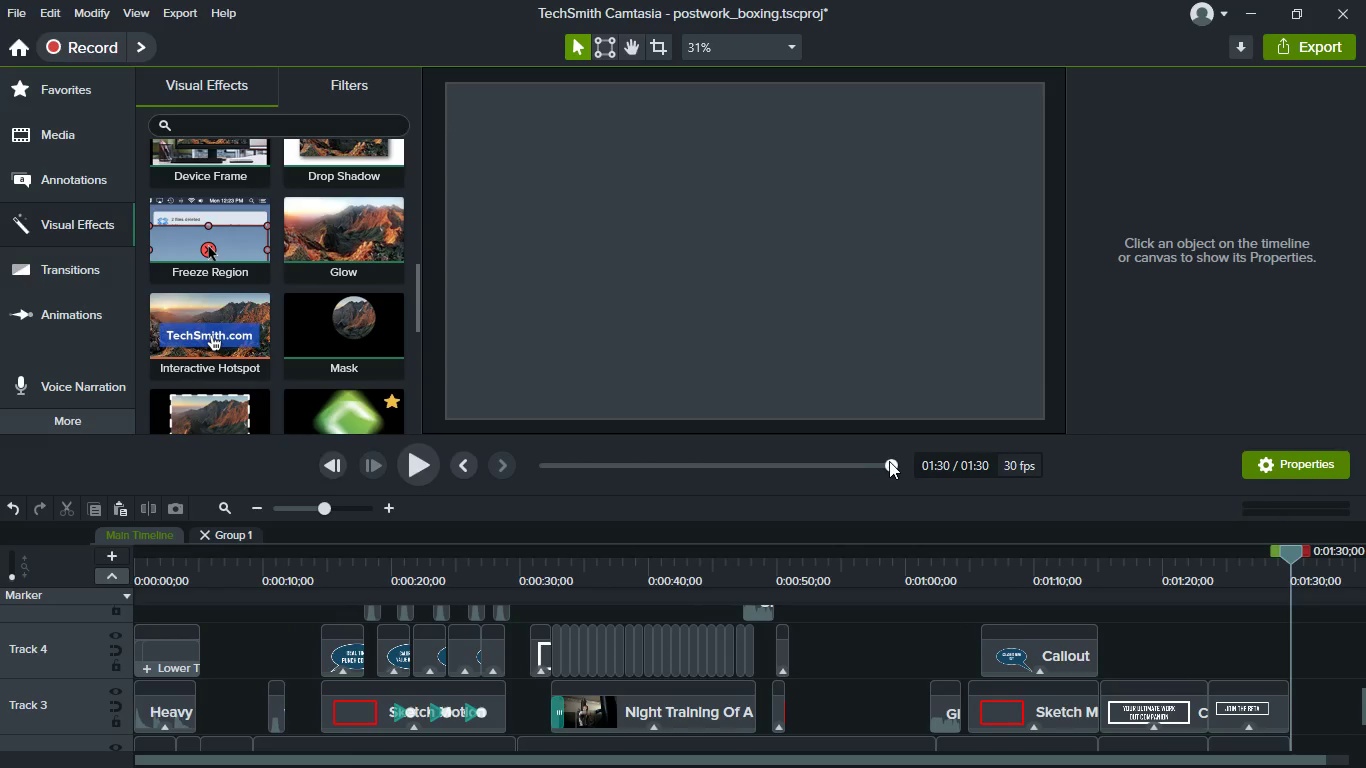 
left_click_drag(start_coordinate=[889, 461], to_coordinate=[541, 459])
 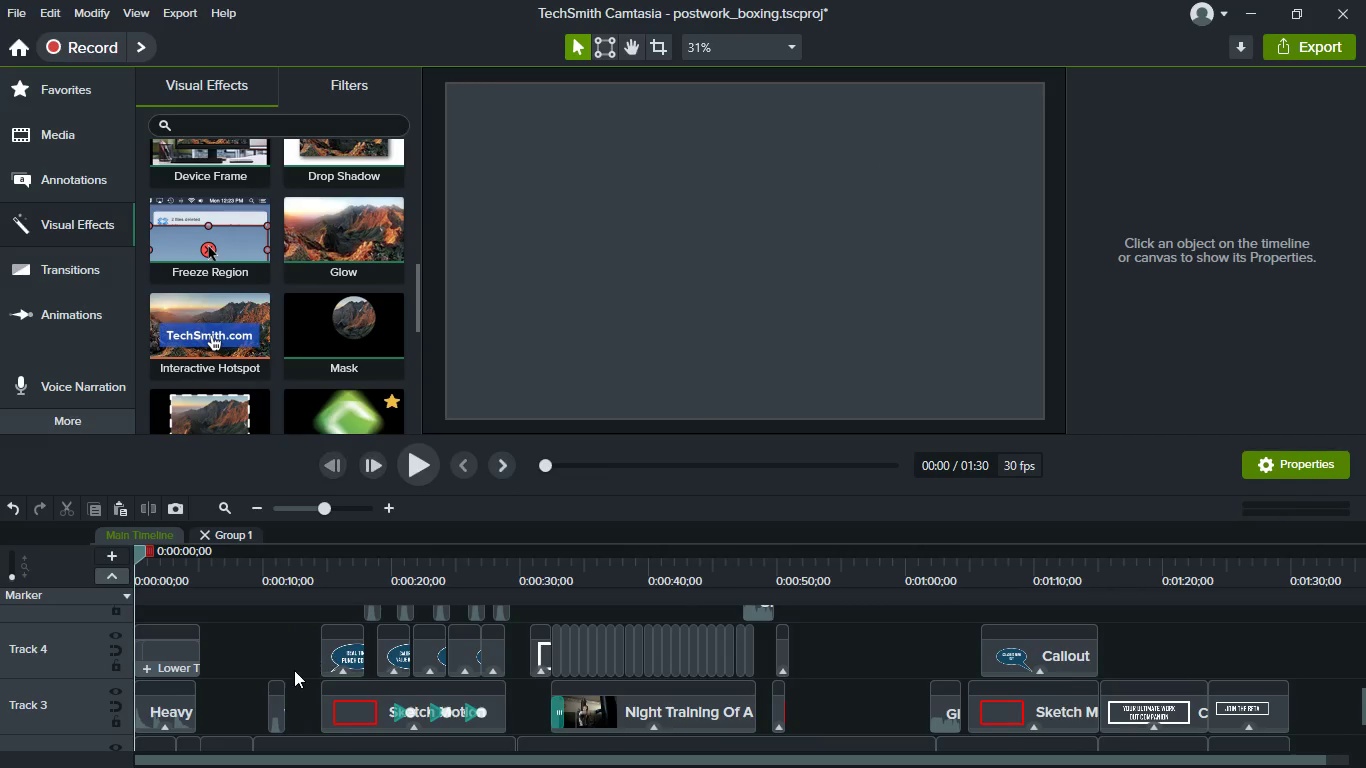 
scroll: coordinate [287, 678], scroll_direction: down, amount: 12.0
 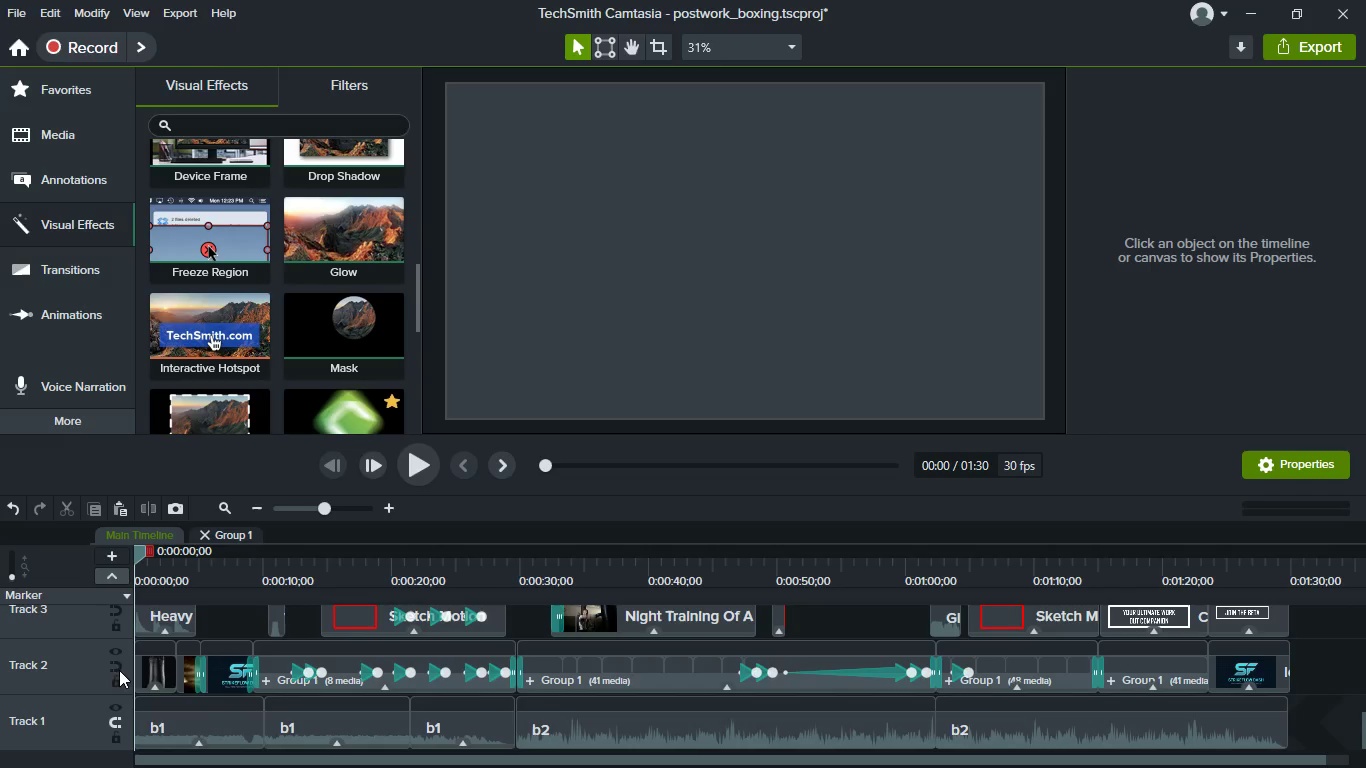 
left_click([117, 670])
 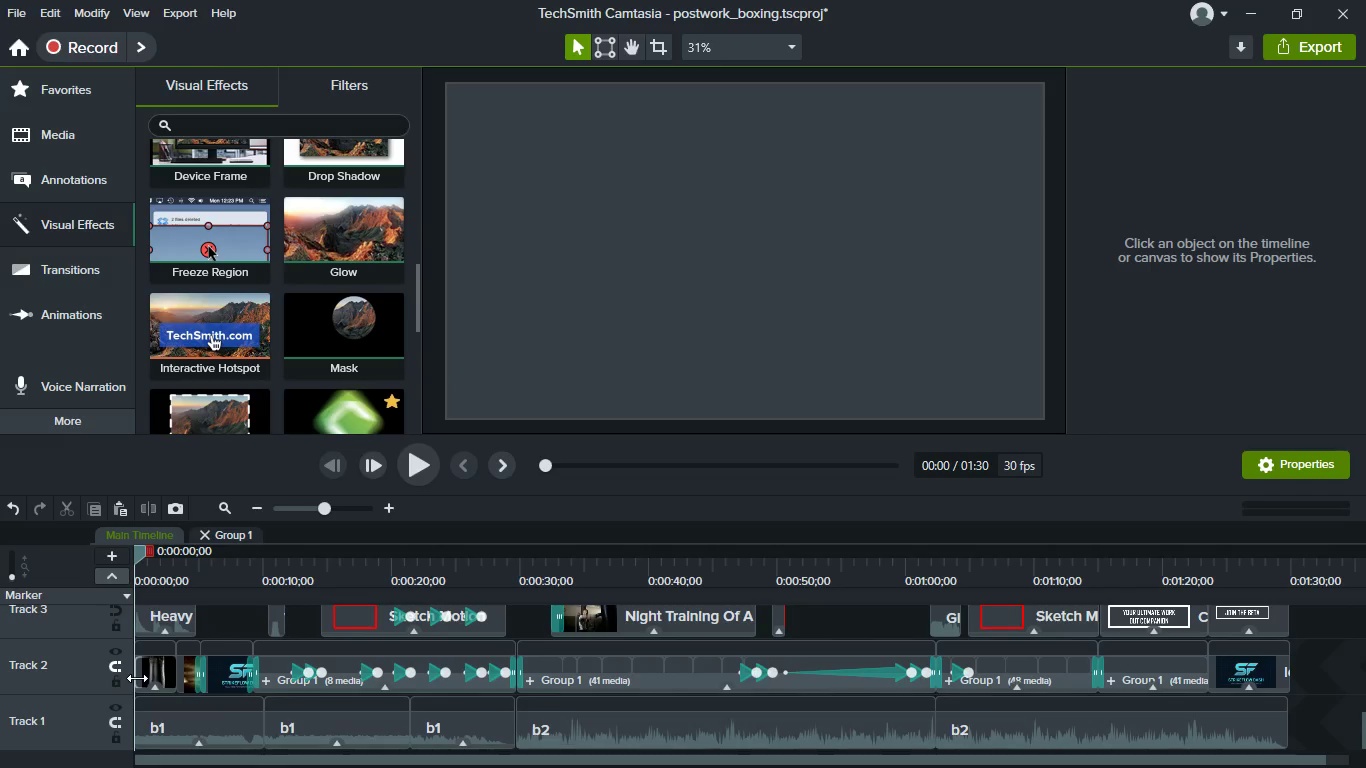 
mouse_move([241, 717])
 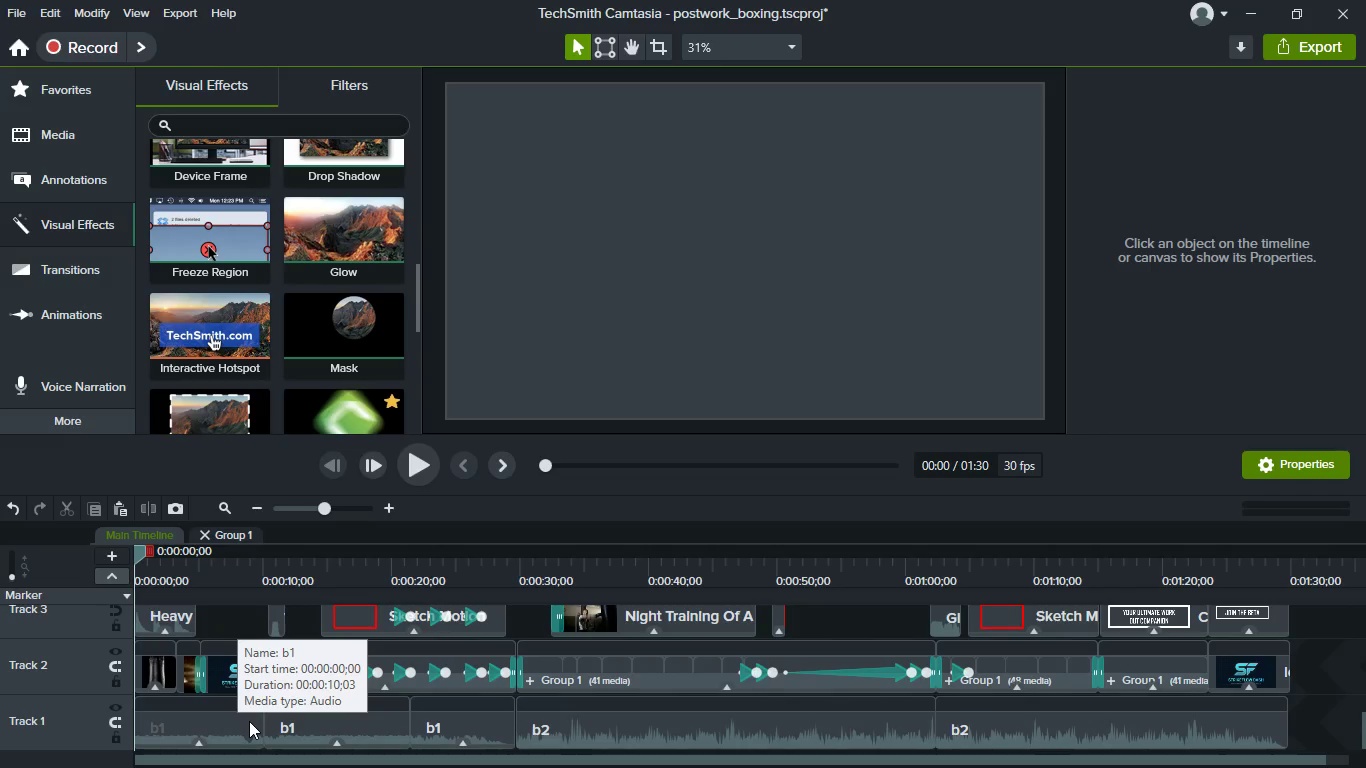 
scroll: coordinate [249, 721], scroll_direction: up, amount: 6.0
 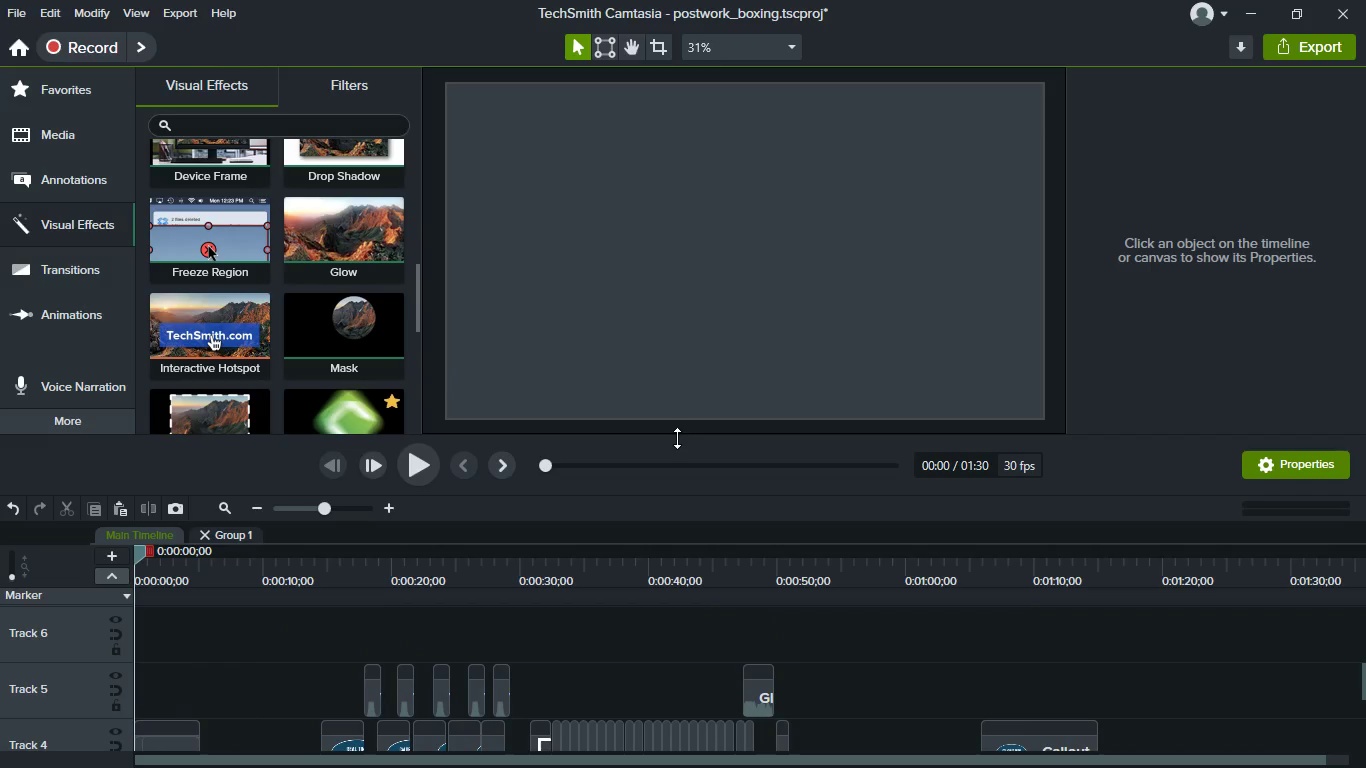 
left_click_drag(start_coordinate=[677, 438], to_coordinate=[694, 374])
 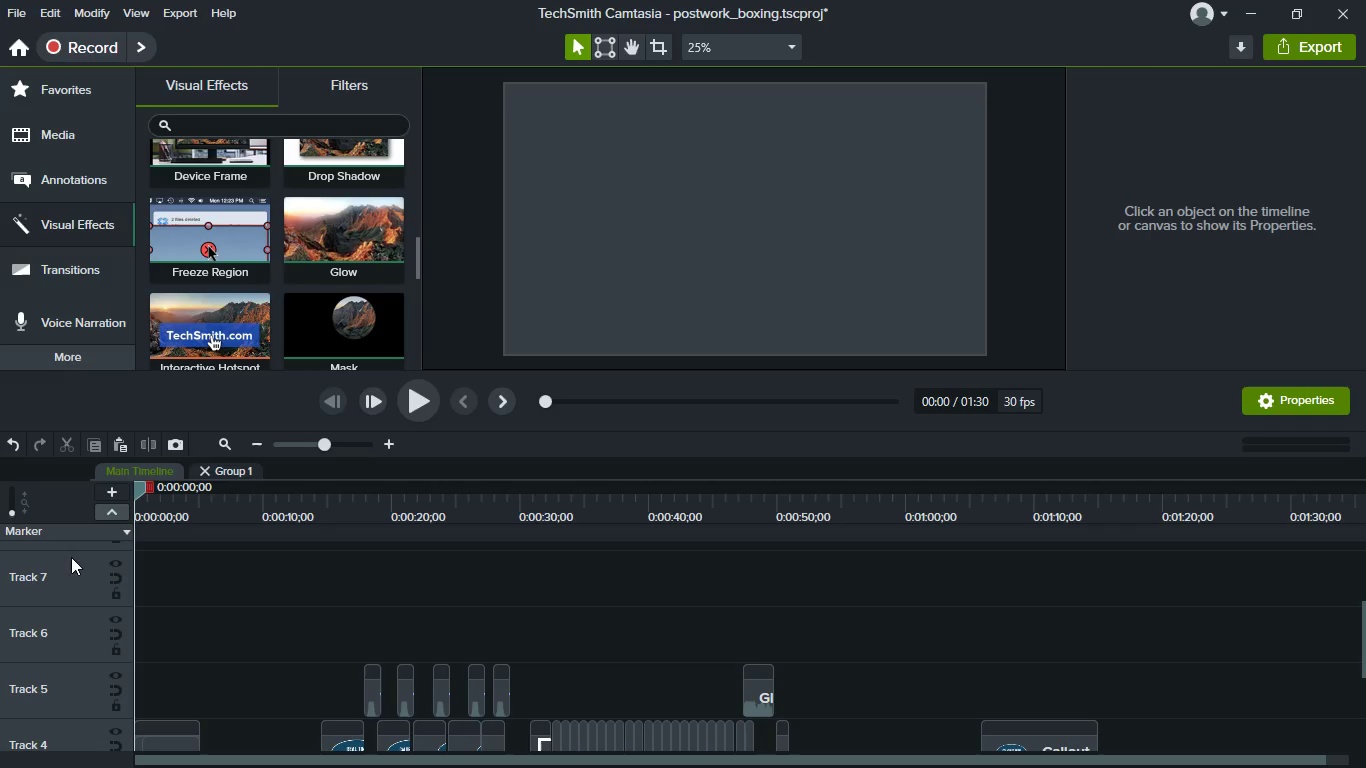 
right_click([68, 577])
 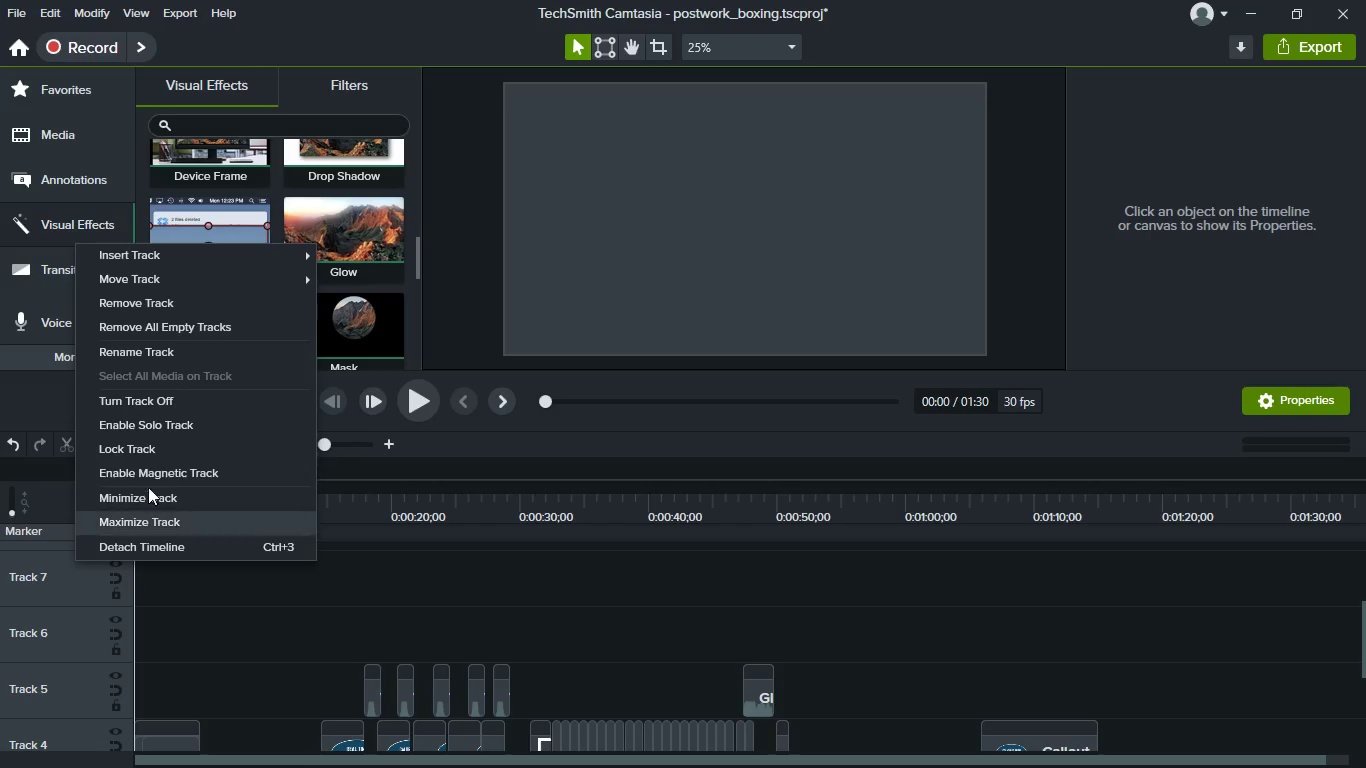 
left_click([192, 329])
 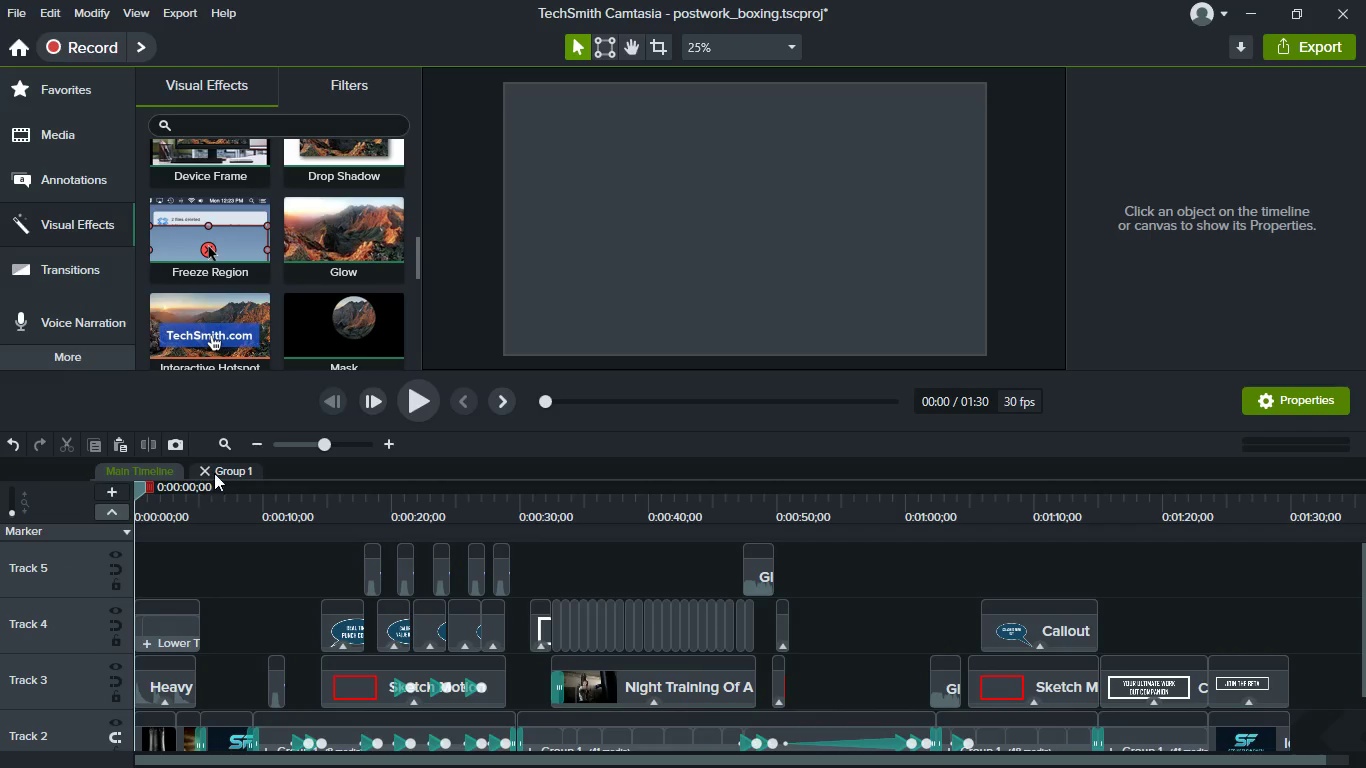 
left_click([201, 465])
 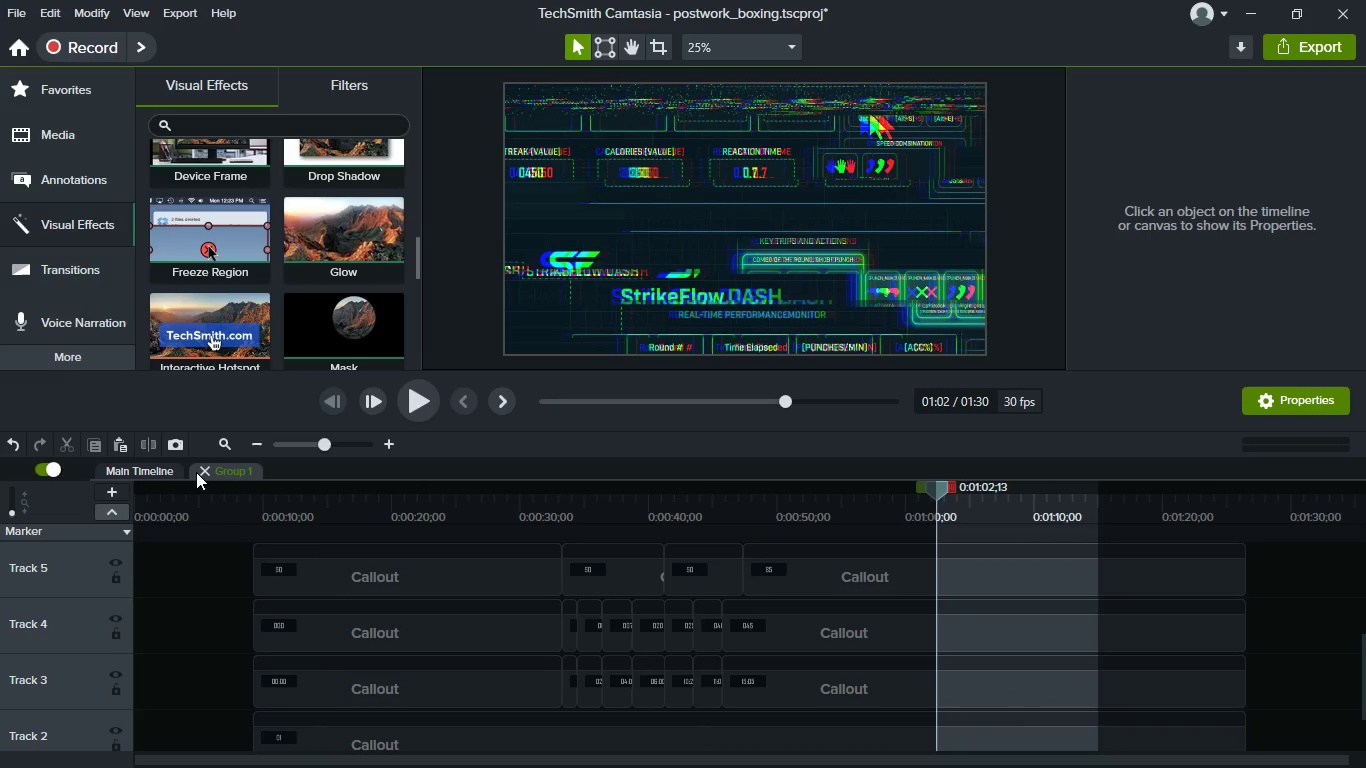 
left_click([199, 472])
 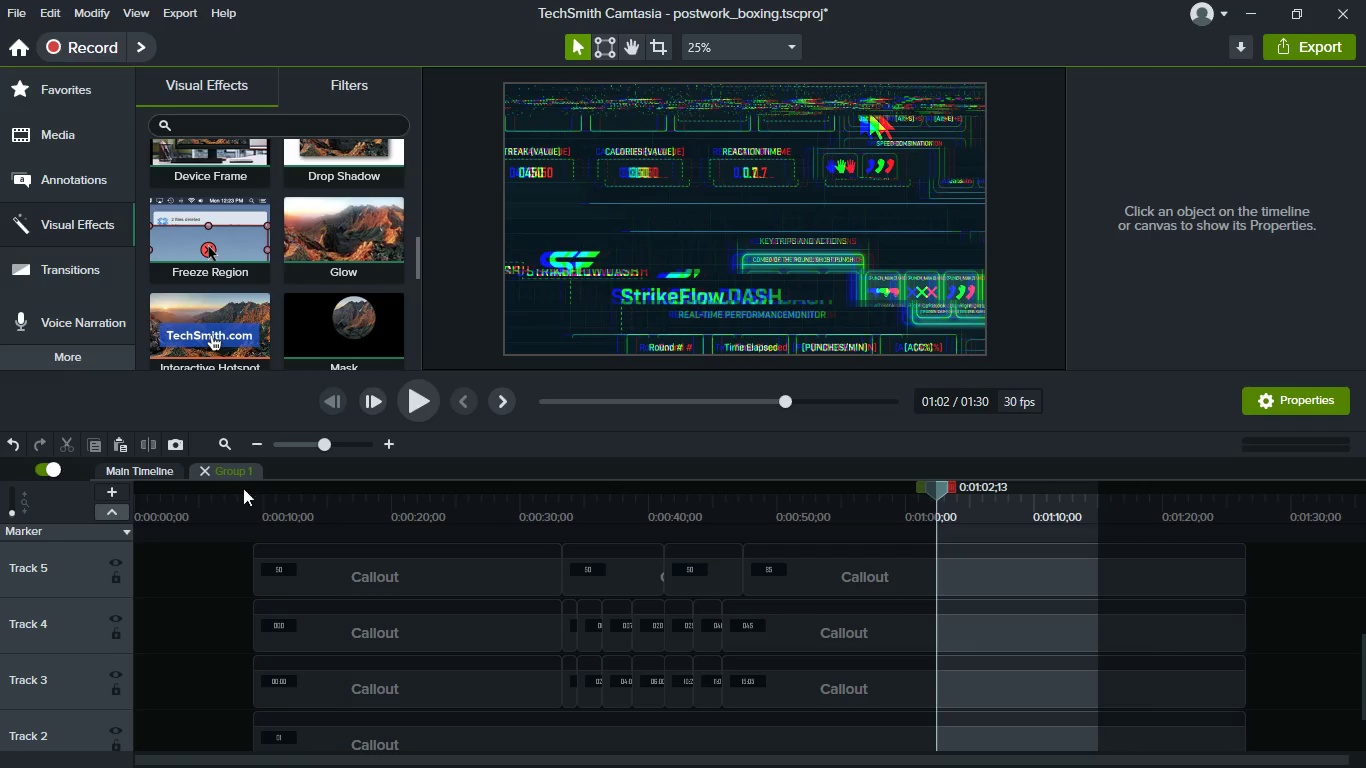 
wait(5.53)
 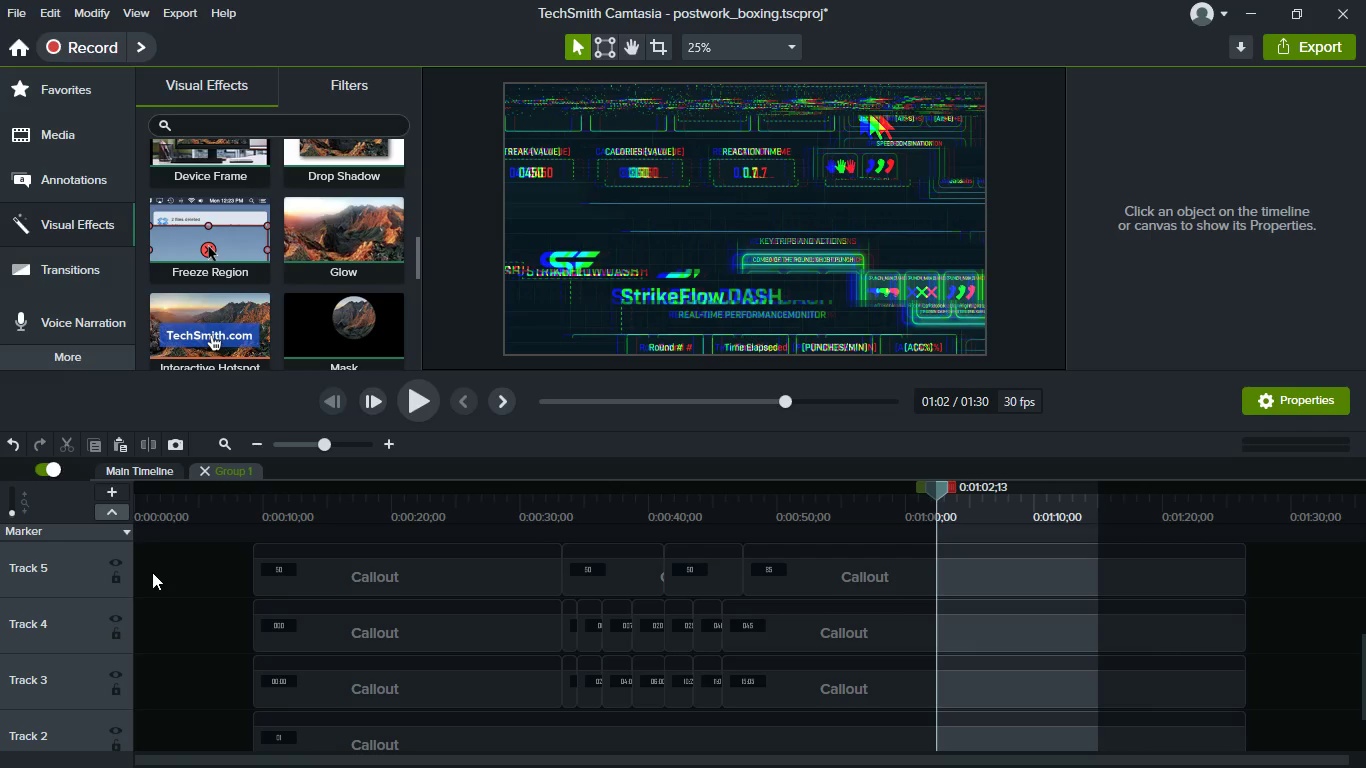 
left_click([202, 470])
 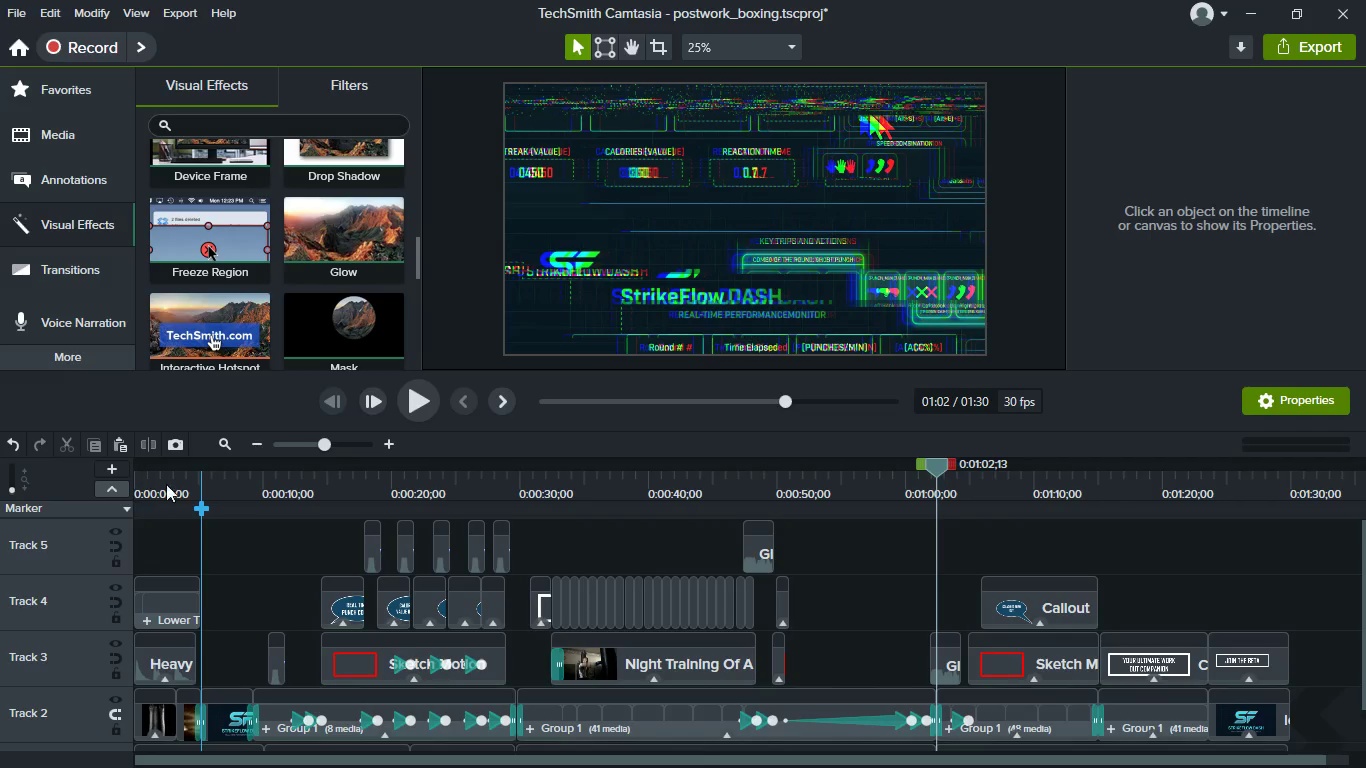 
key(Control+S)
 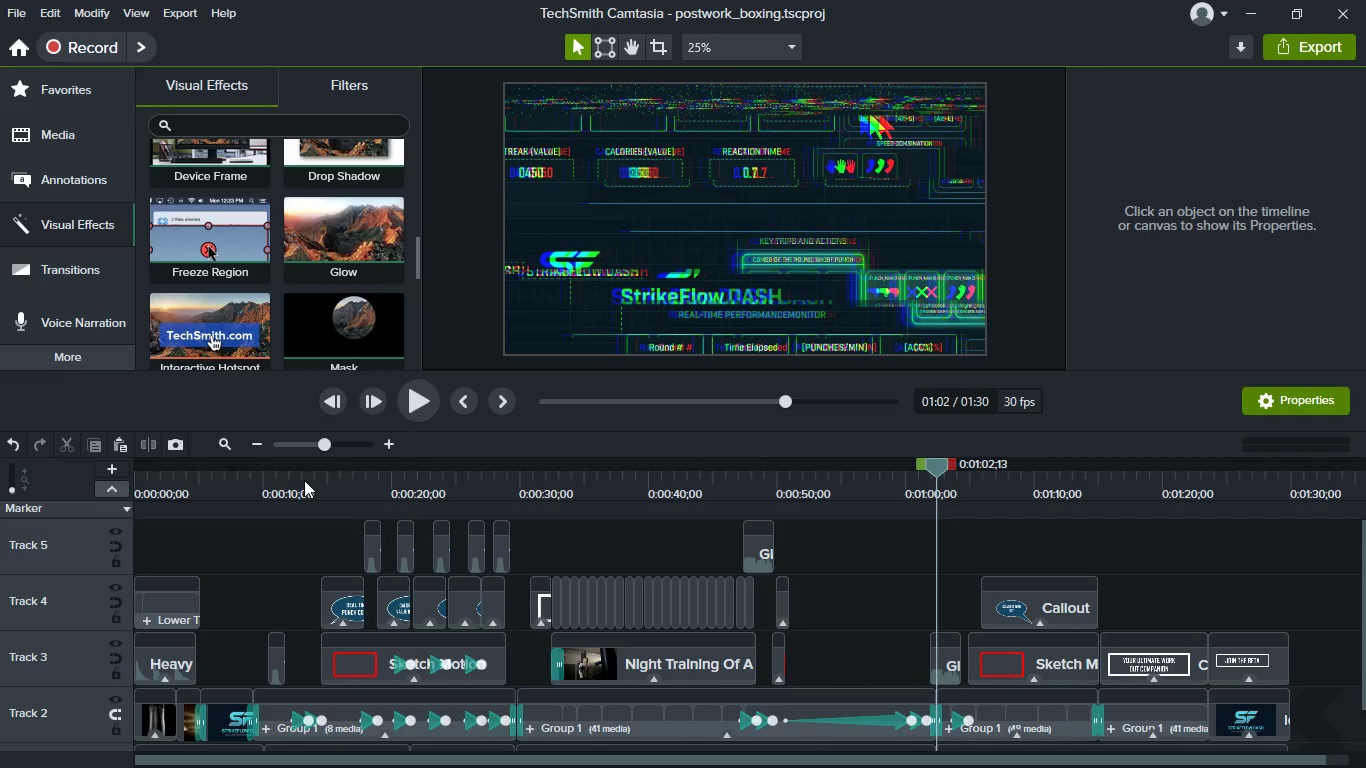 
wait(5.17)
 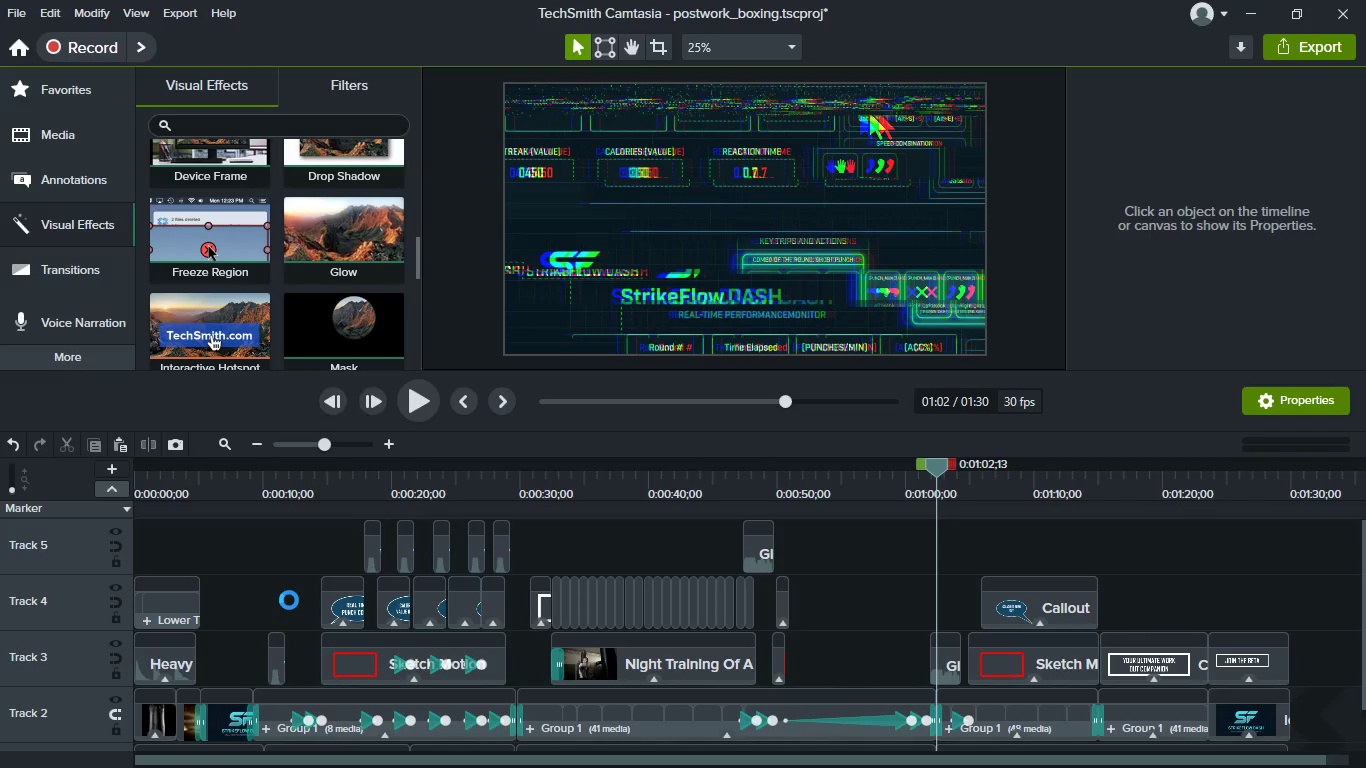 
left_click([304, 481])
 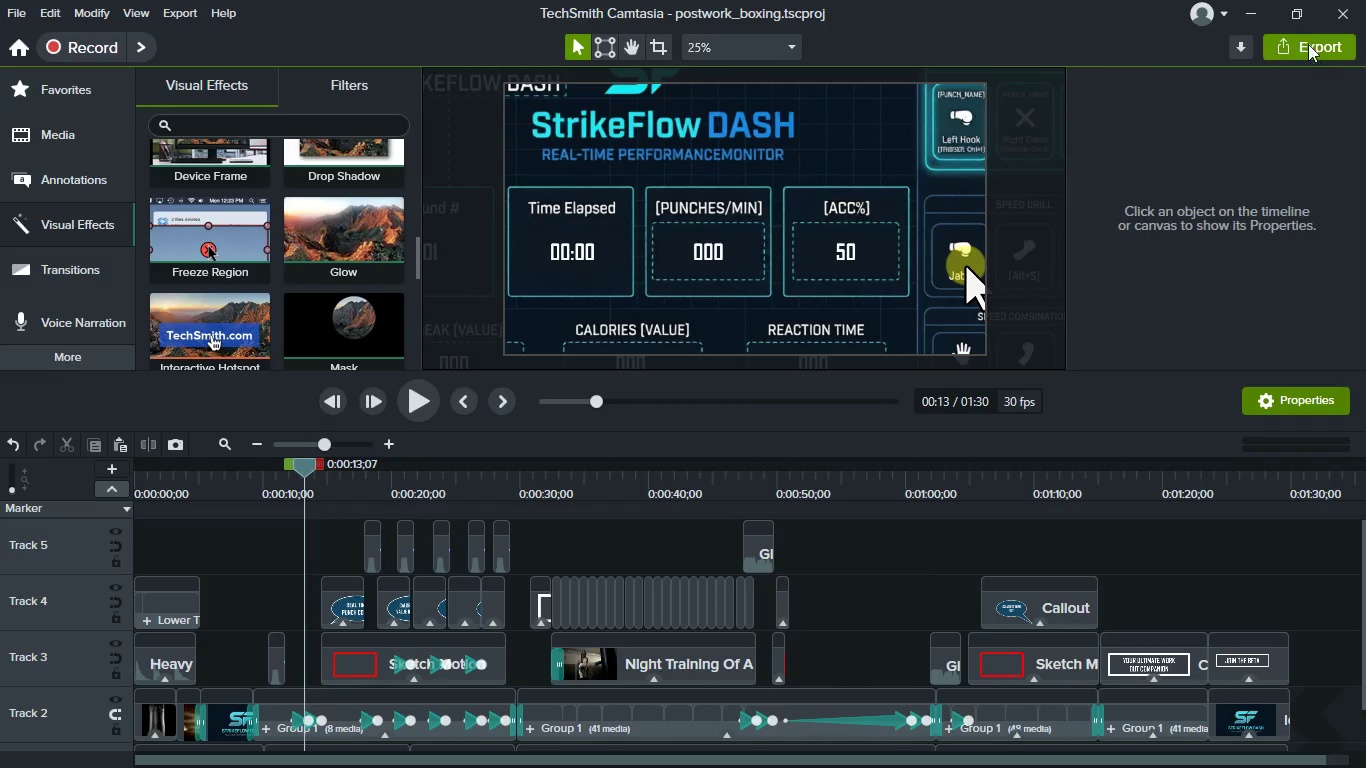 
left_click([1308, 44])
 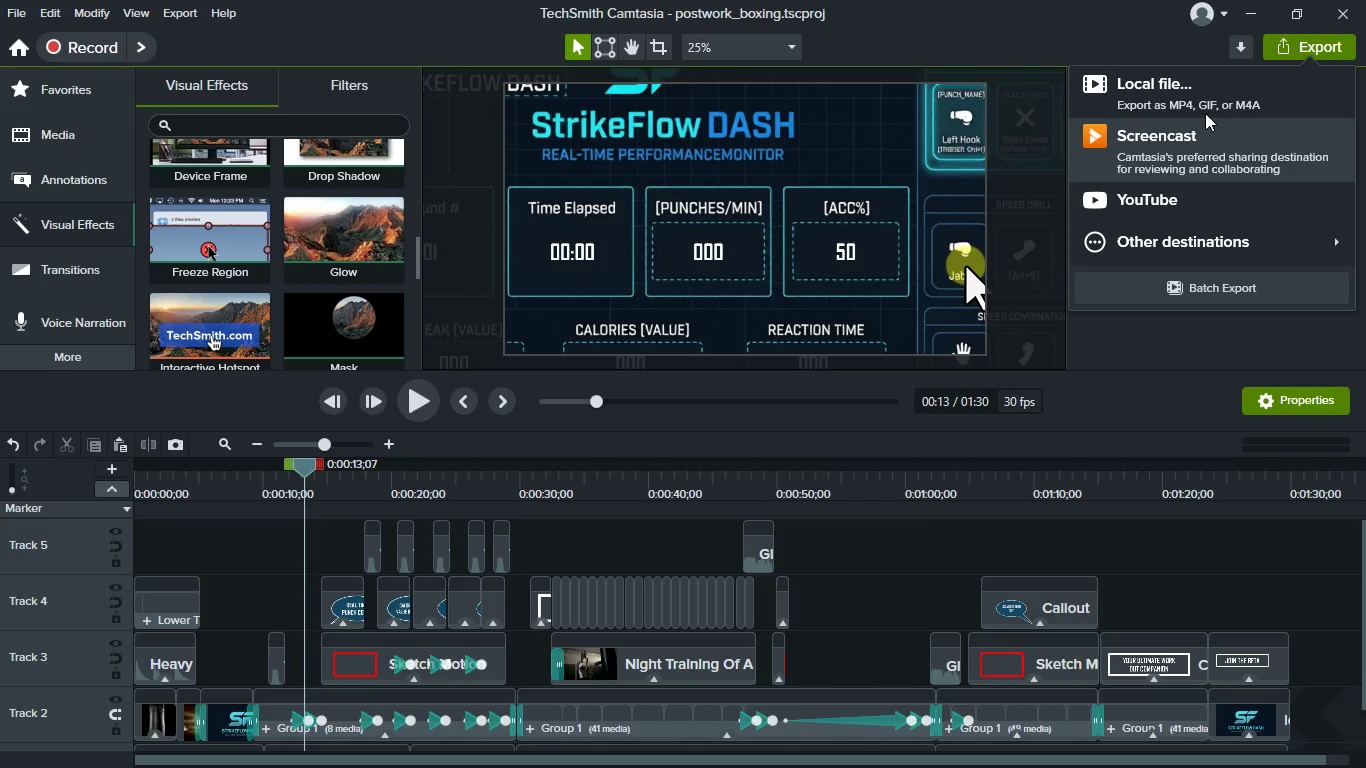 
left_click([1196, 97])
 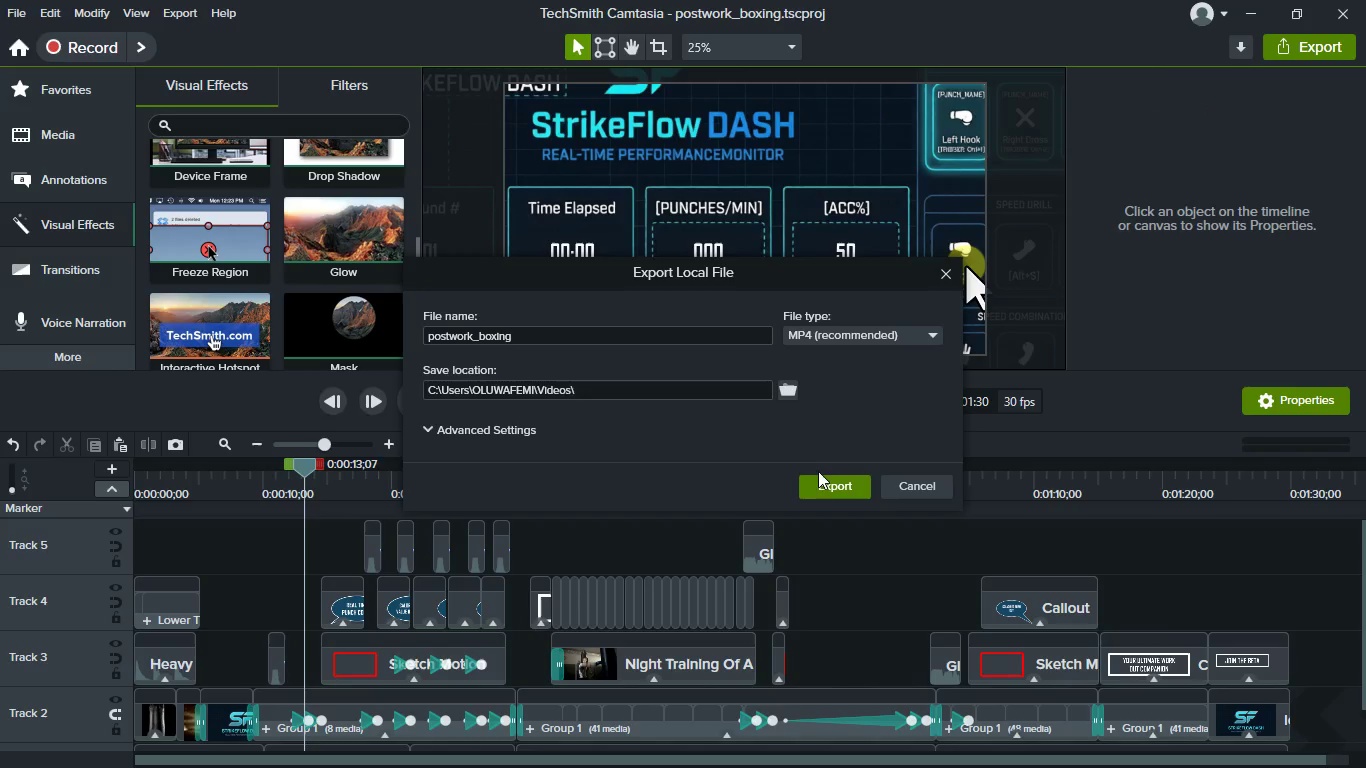 
left_click([830, 491])
 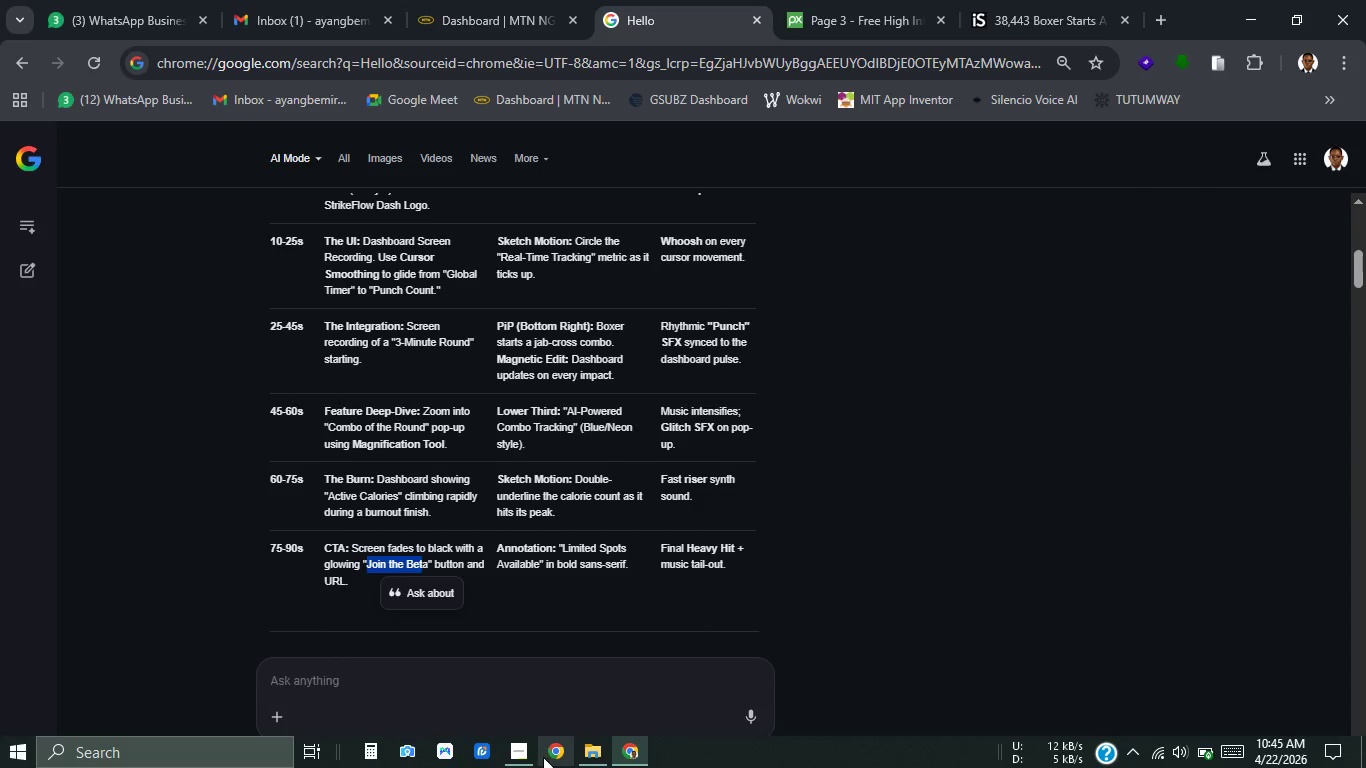 
left_click([525, 750])